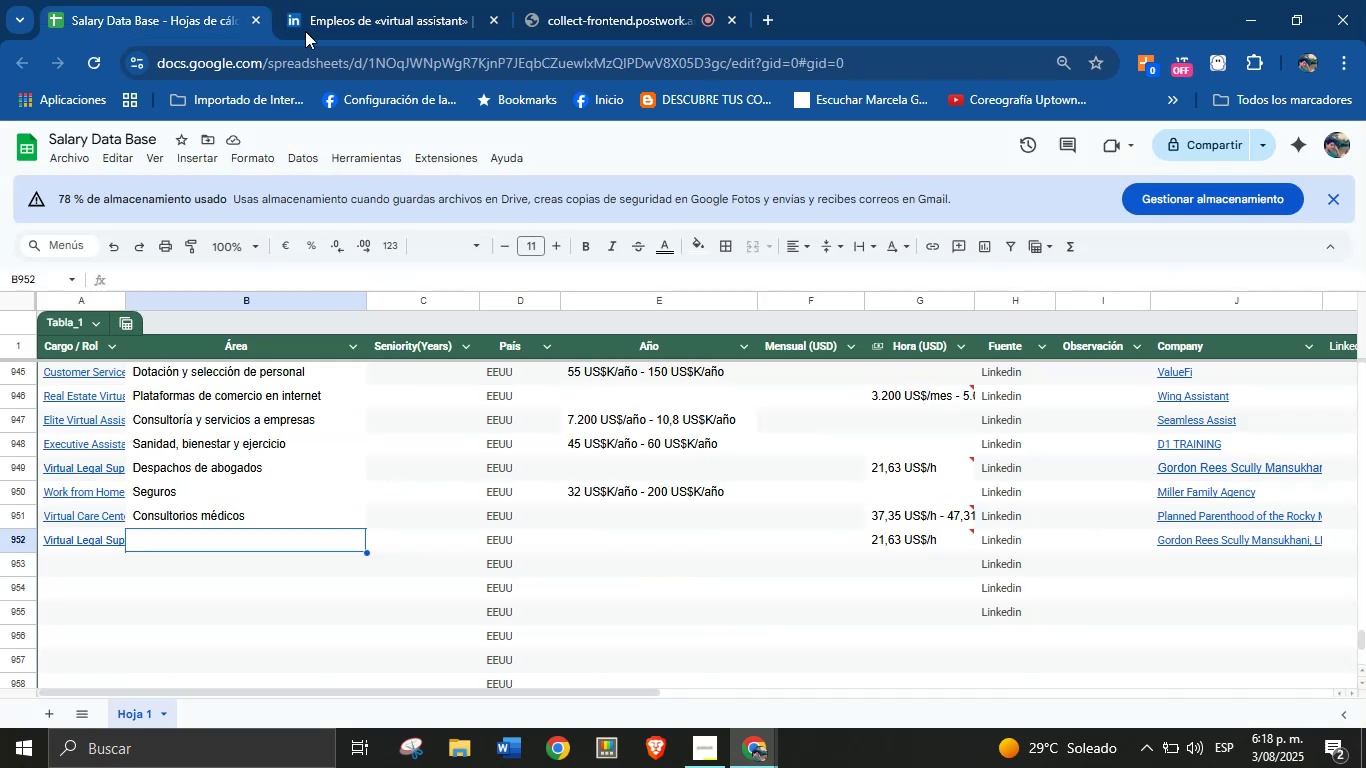 
left_click([359, 0])
 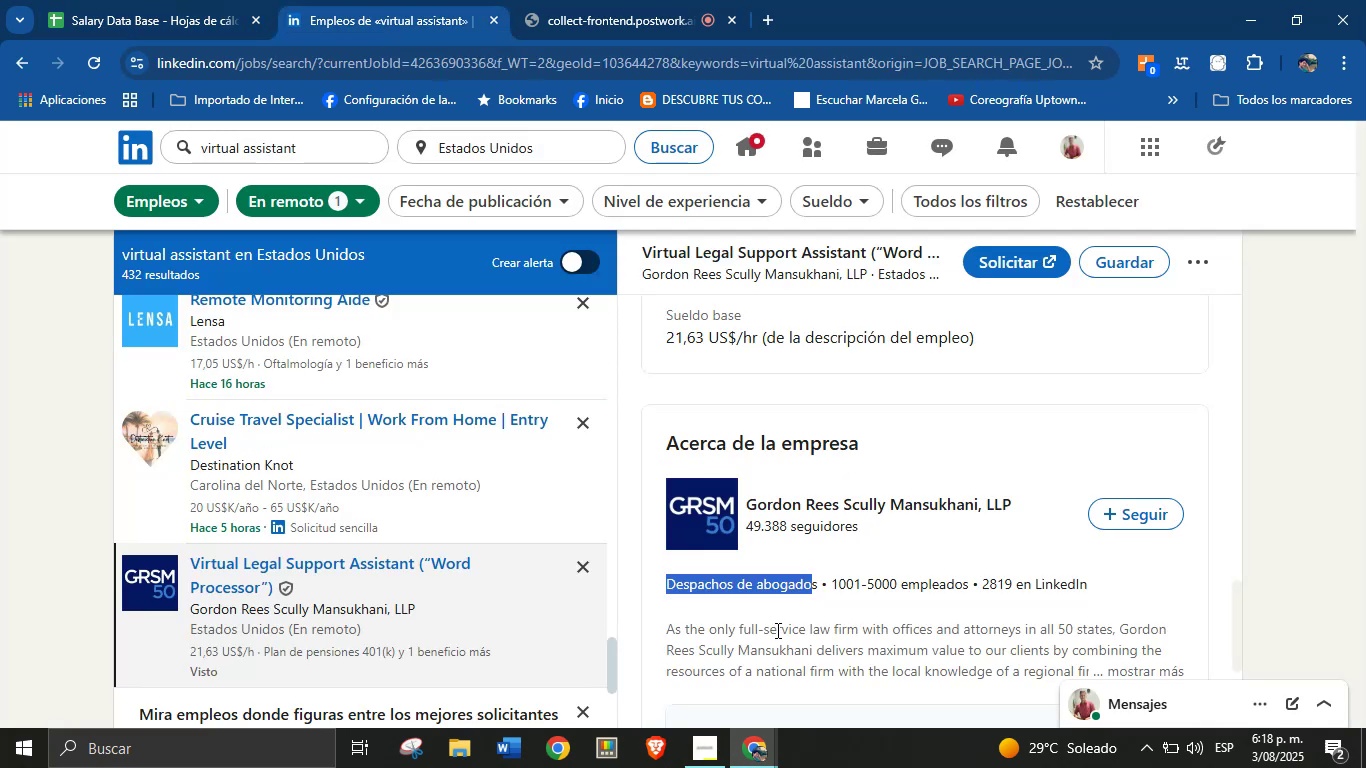 
left_click([776, 630])
 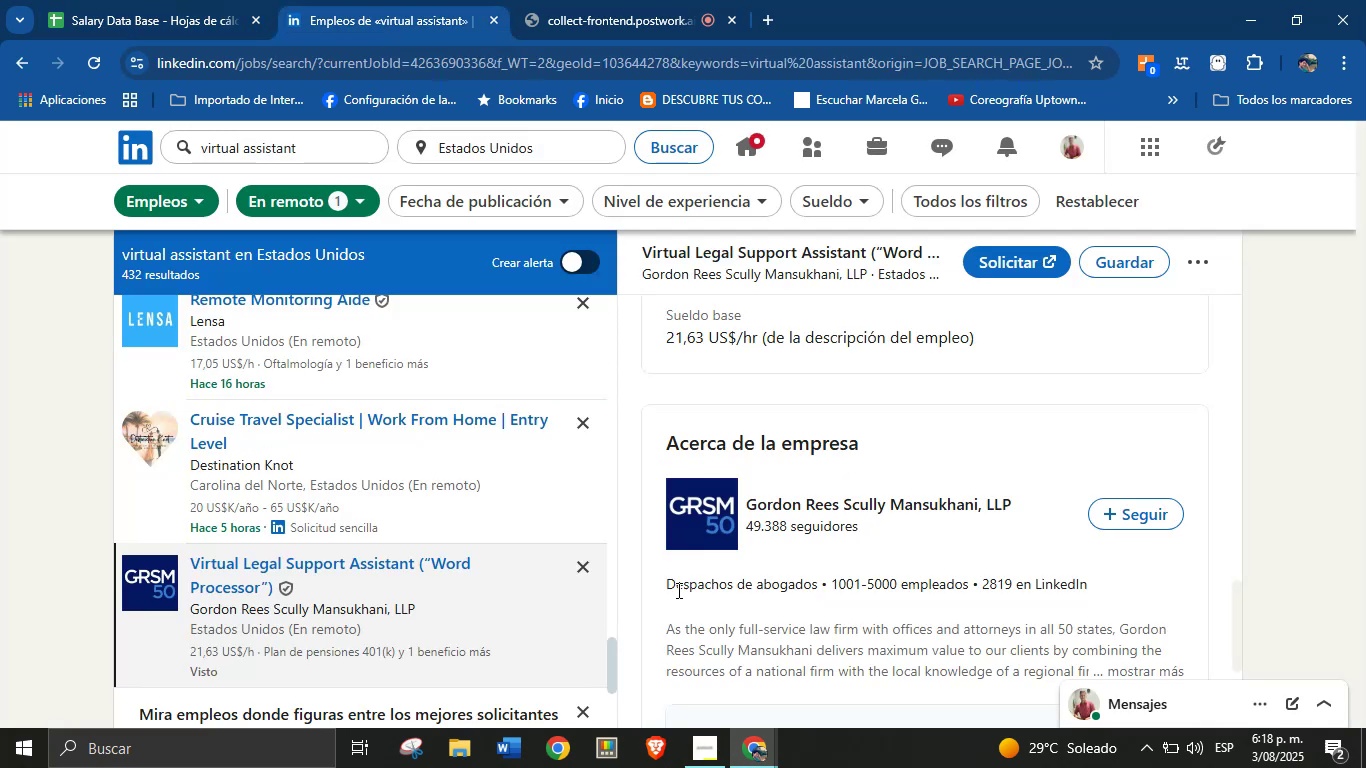 
left_click_drag(start_coordinate=[675, 588], to_coordinate=[756, 583])
 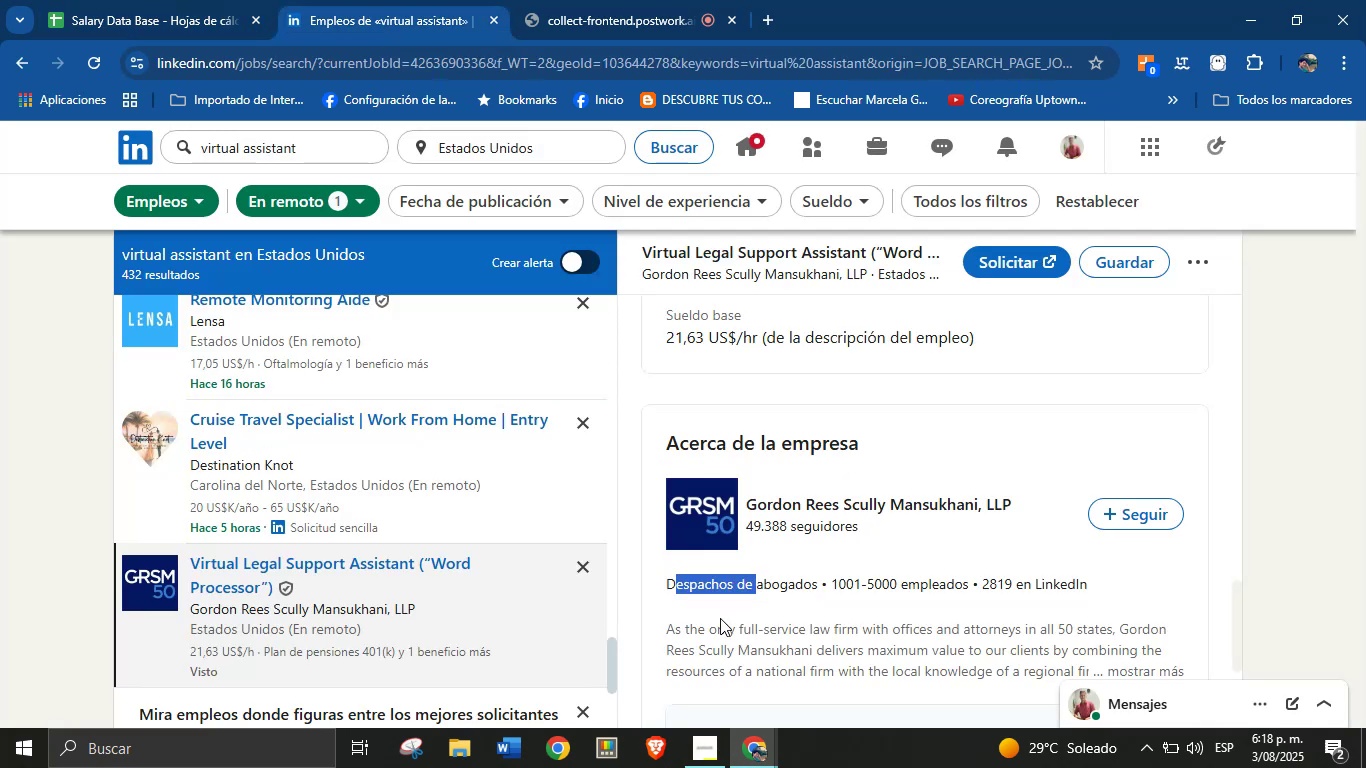 
left_click([720, 618])
 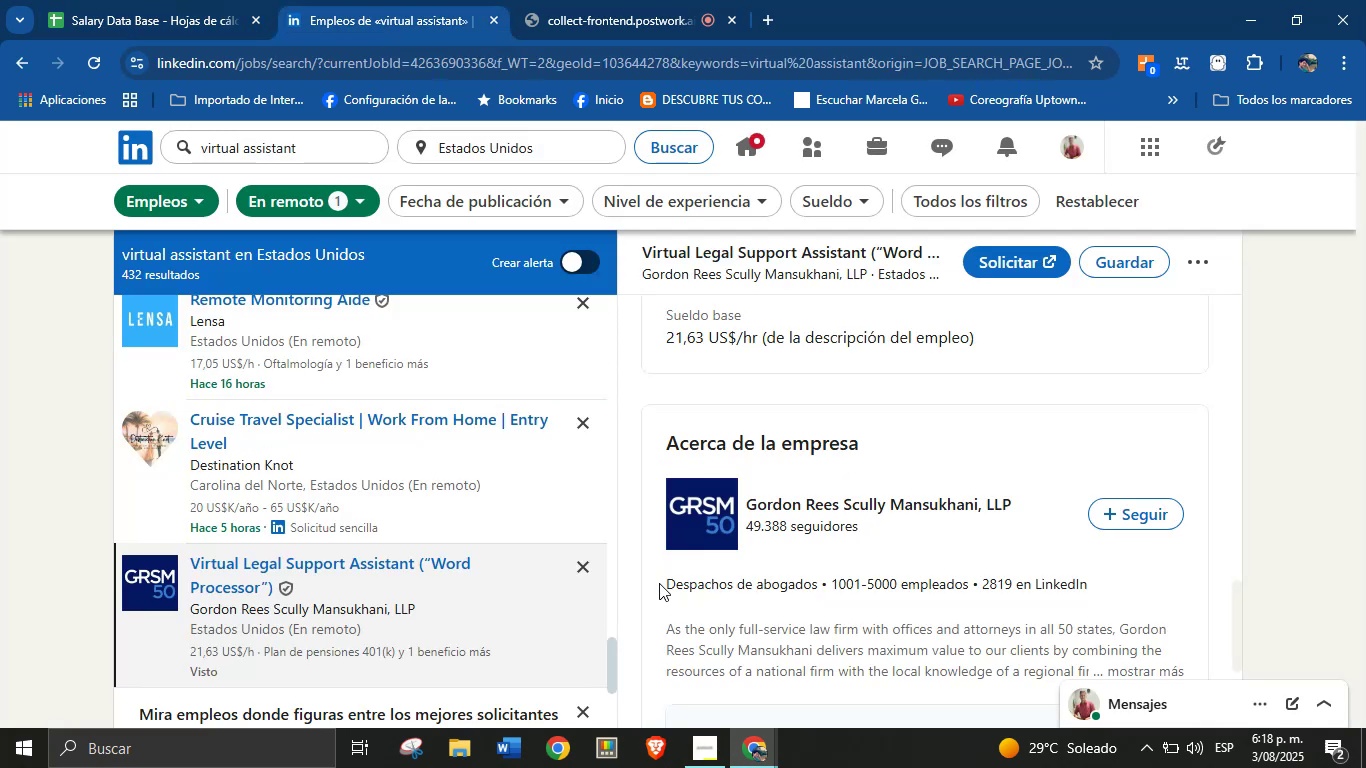 
left_click_drag(start_coordinate=[658, 583], to_coordinate=[820, 591])
 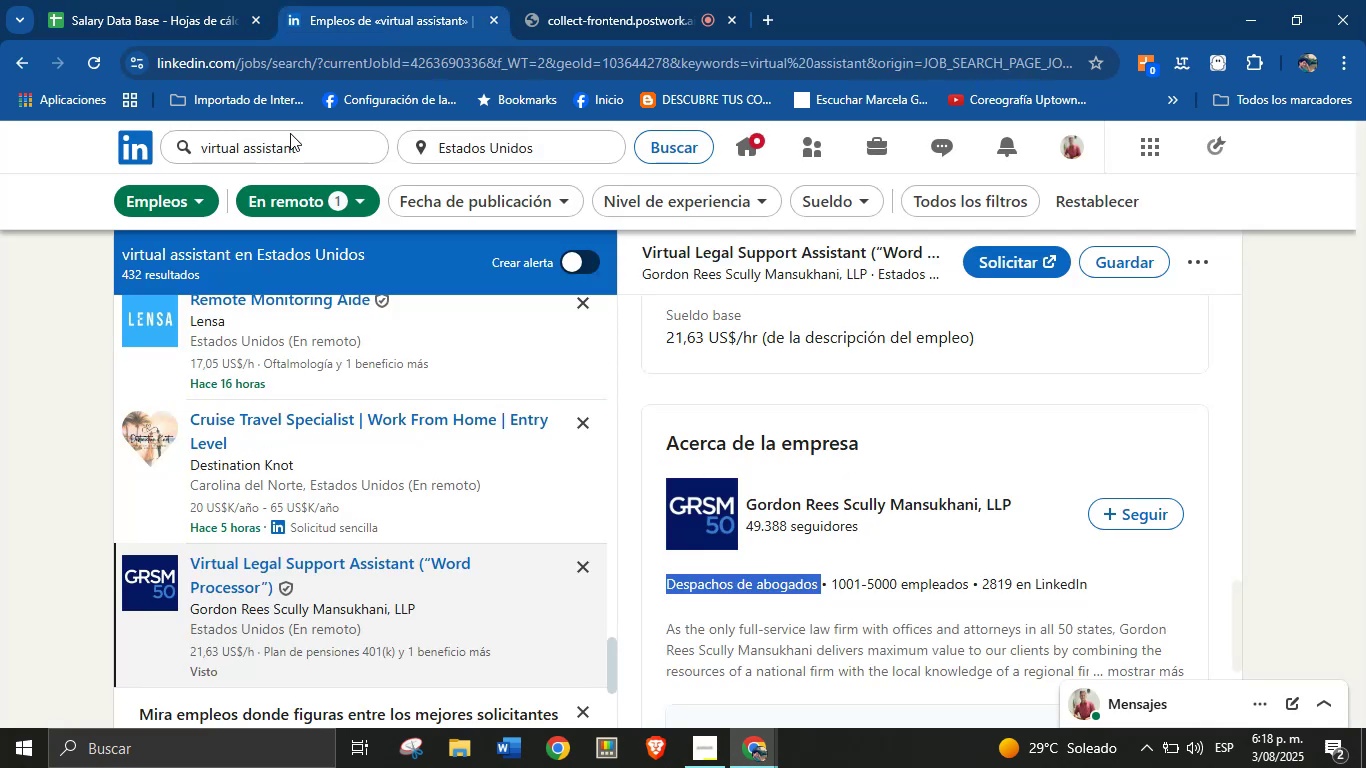 
key(Control+C)
 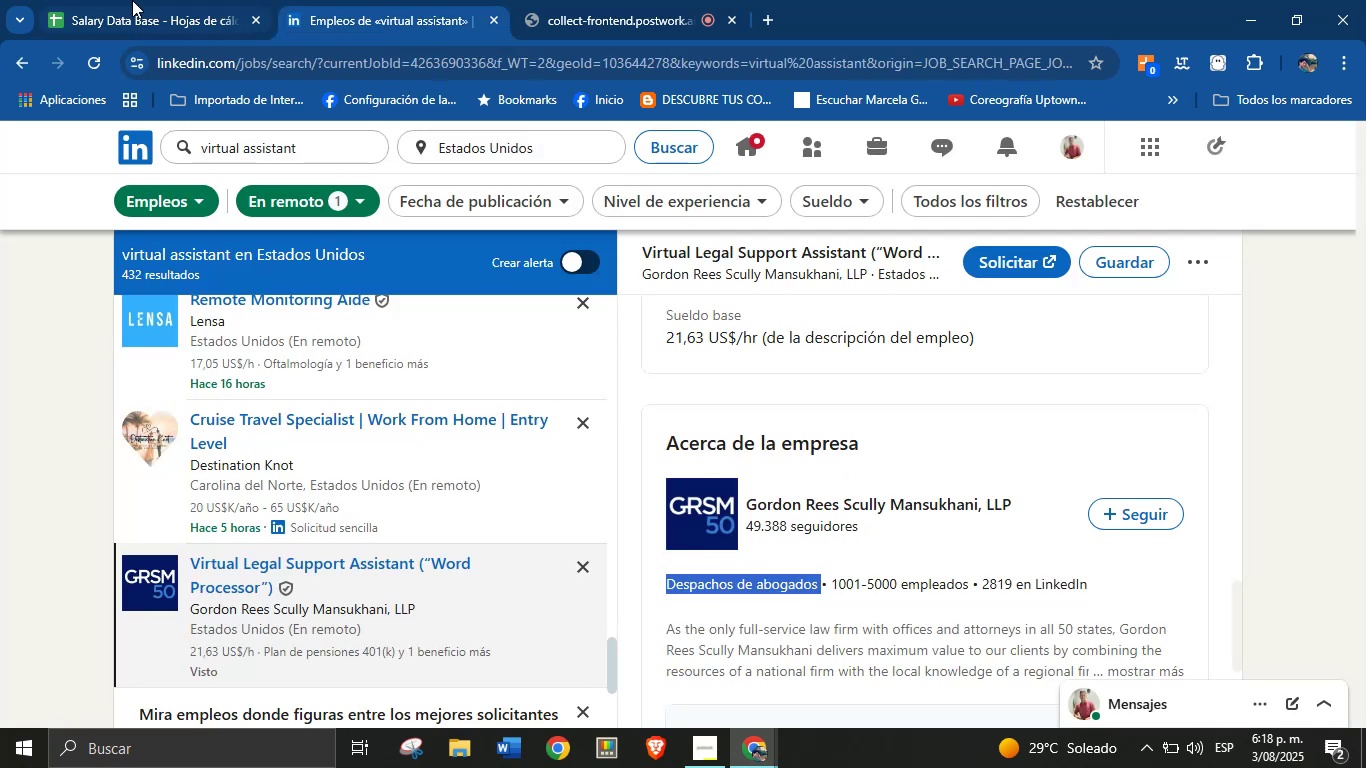 
left_click([112, 0])
 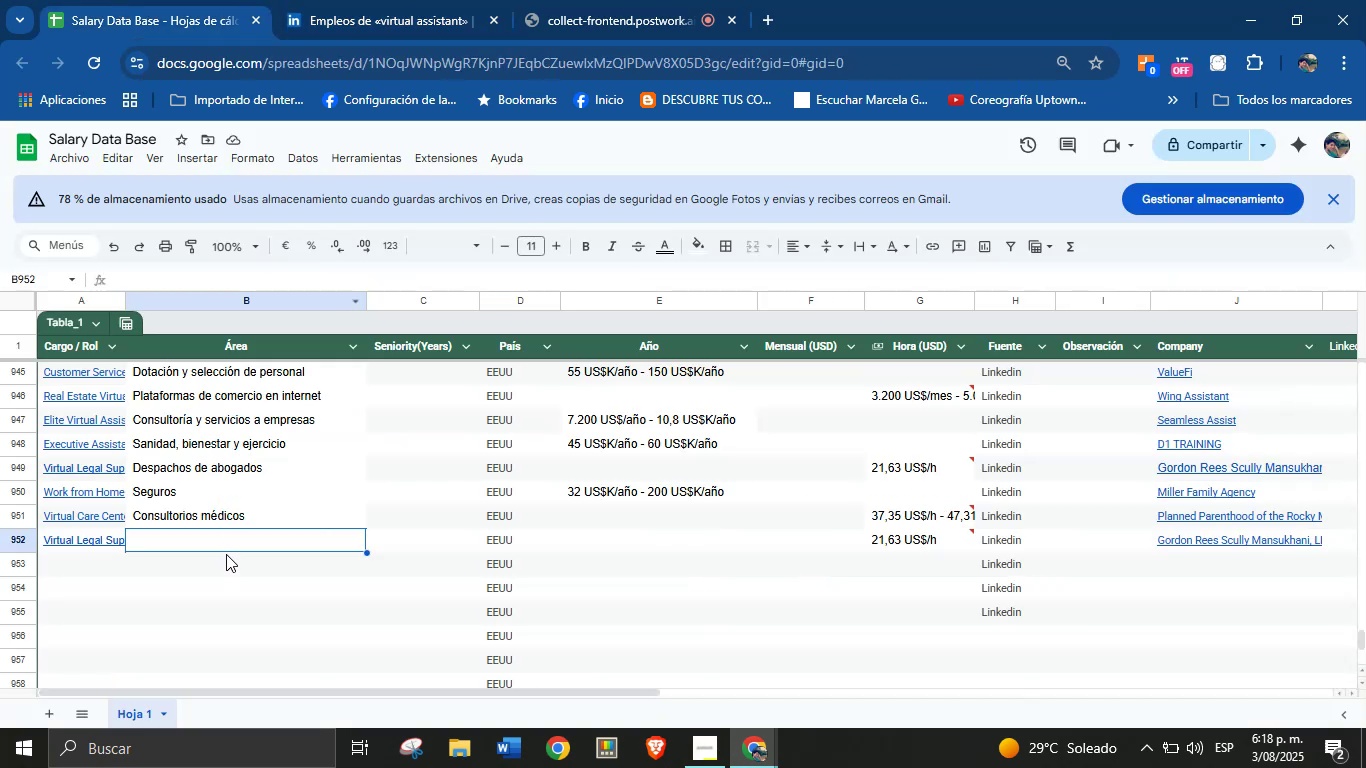 
key(Control+V)
 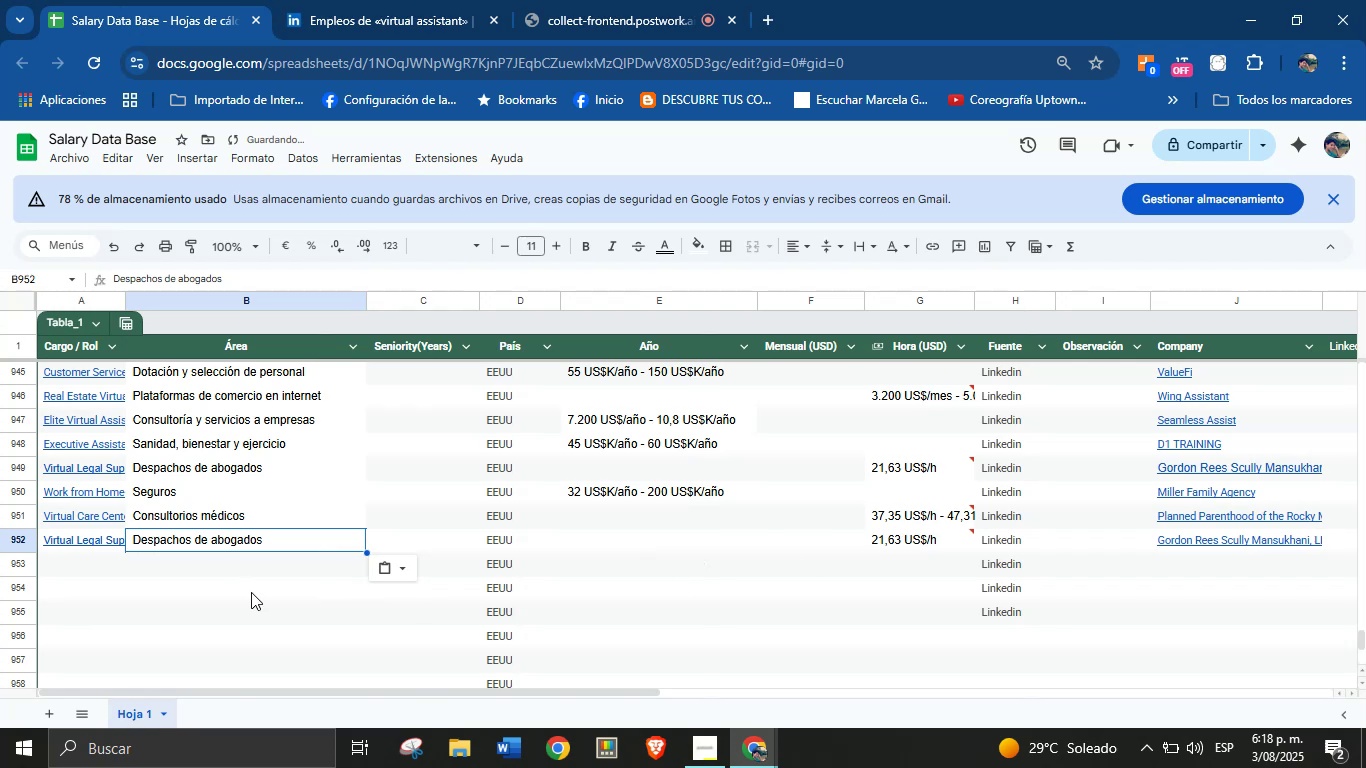 
left_click([94, 566])
 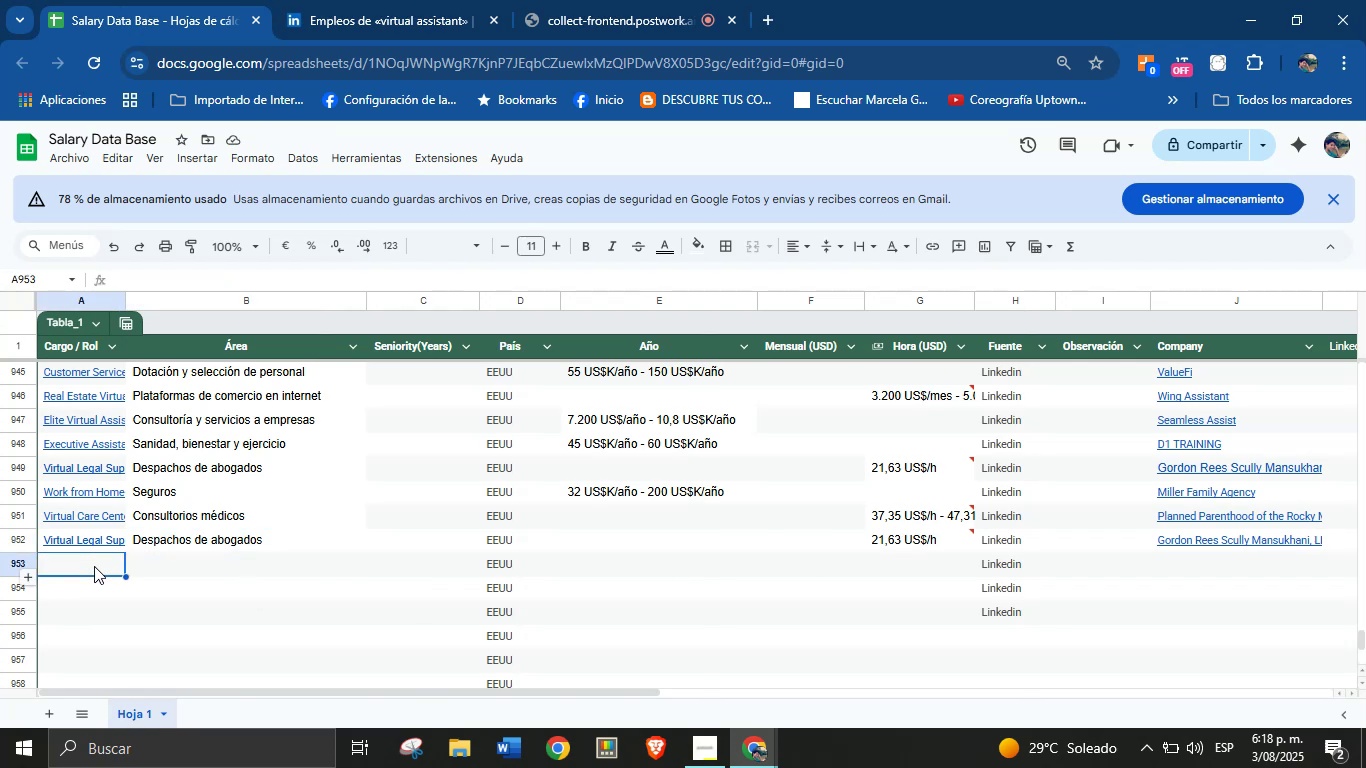 
wait(11.21)
 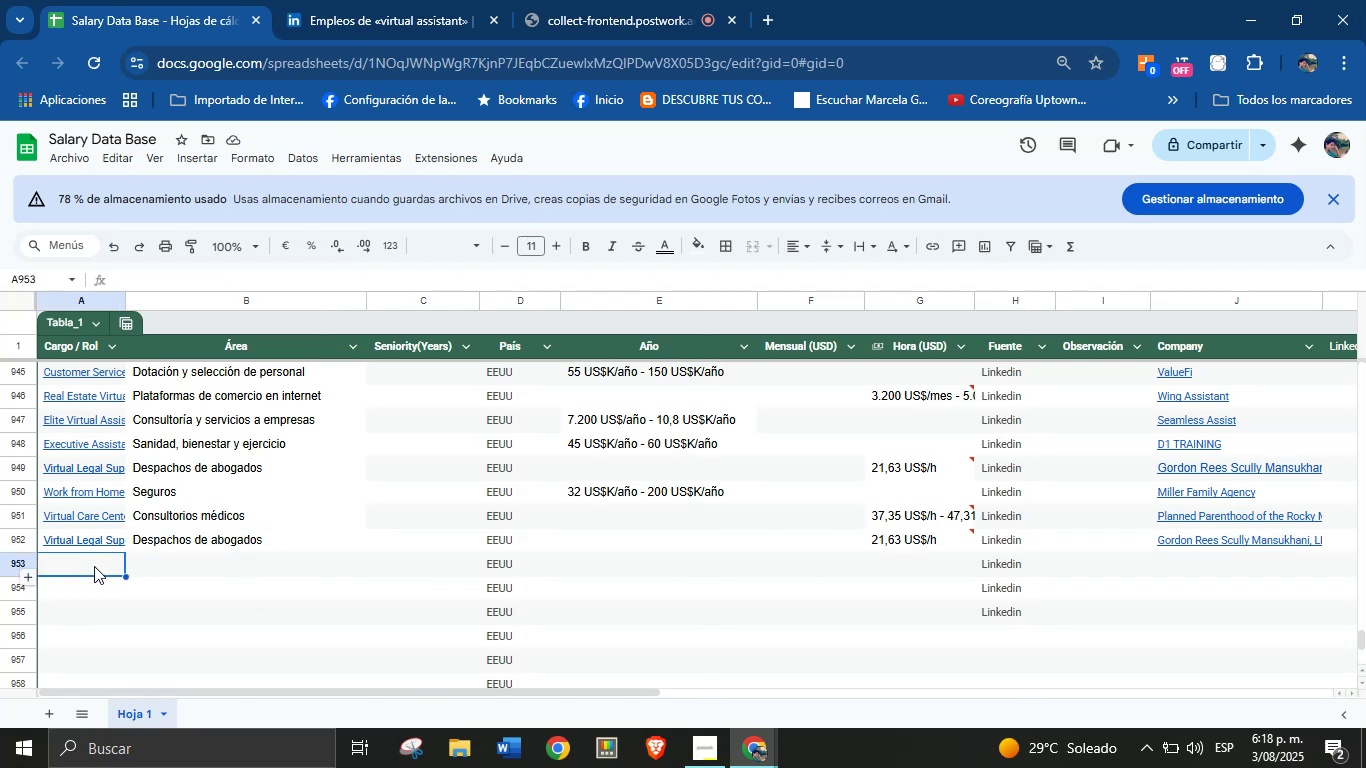 
left_click([398, 0])
 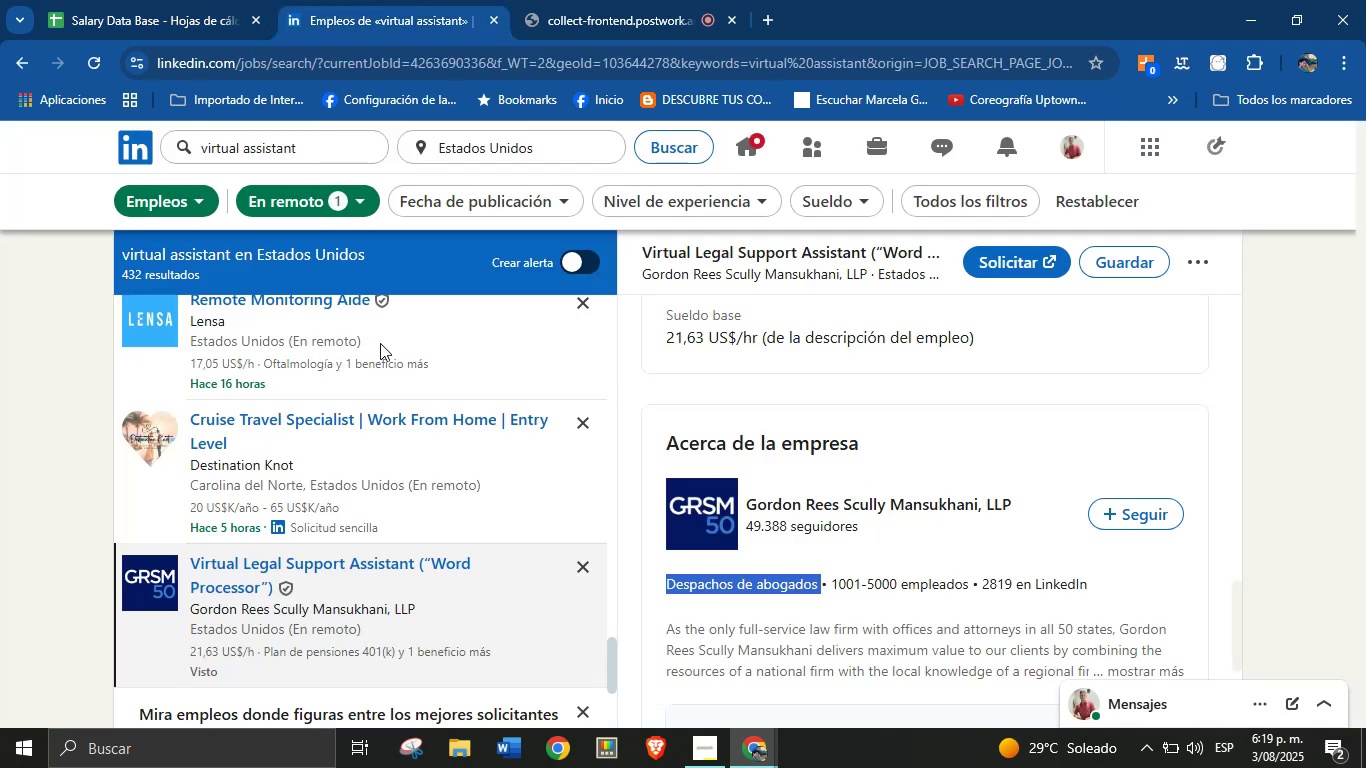 
scroll: coordinate [388, 572], scroll_direction: down, amount: 2.0
 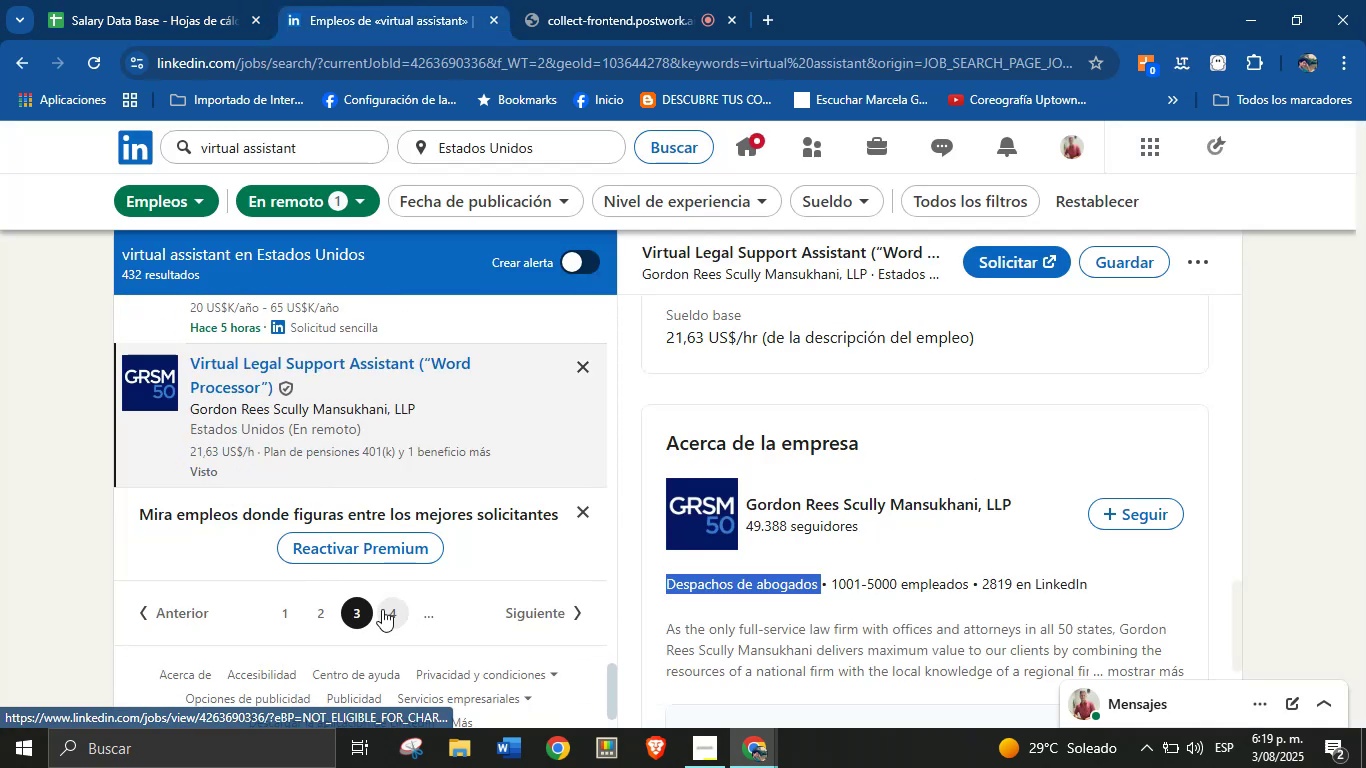 
left_click([390, 609])
 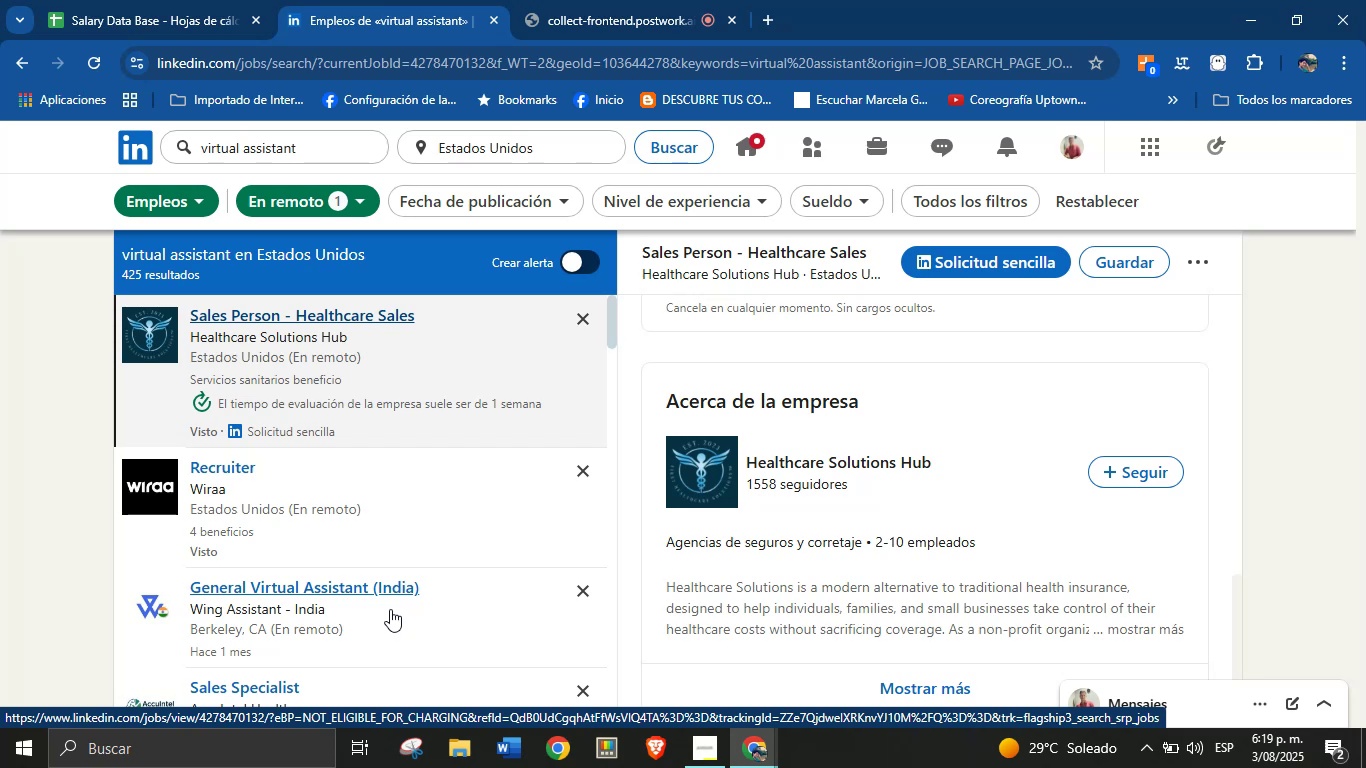 
wait(26.36)
 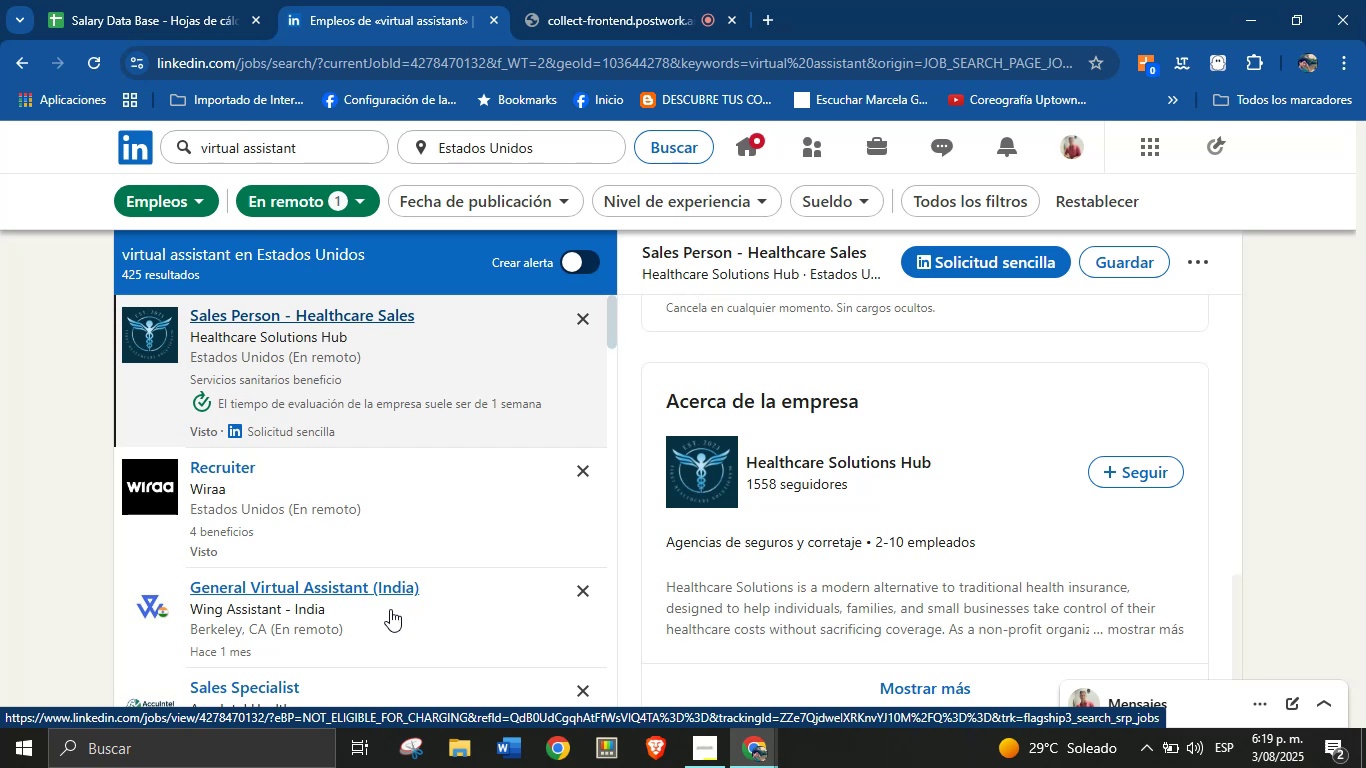 
left_click([610, 0])
 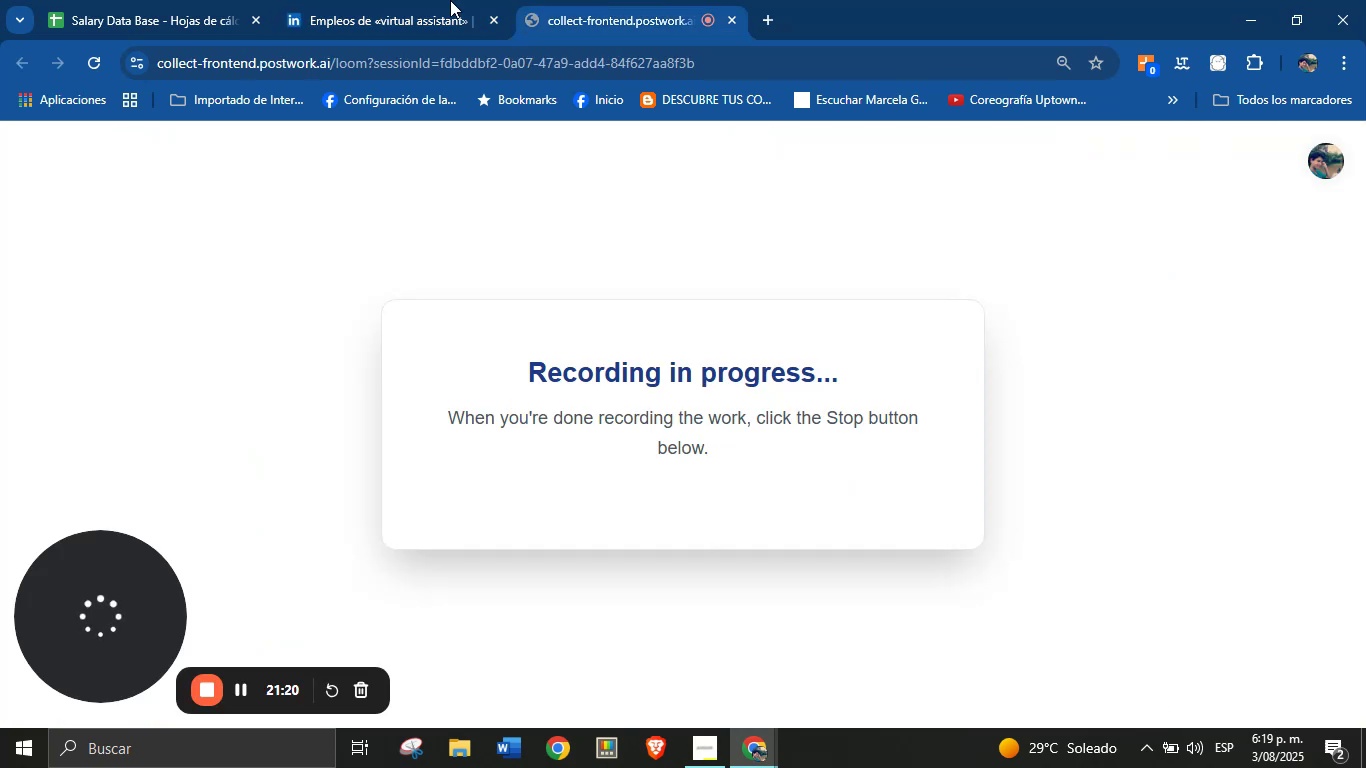 
left_click([442, 0])
 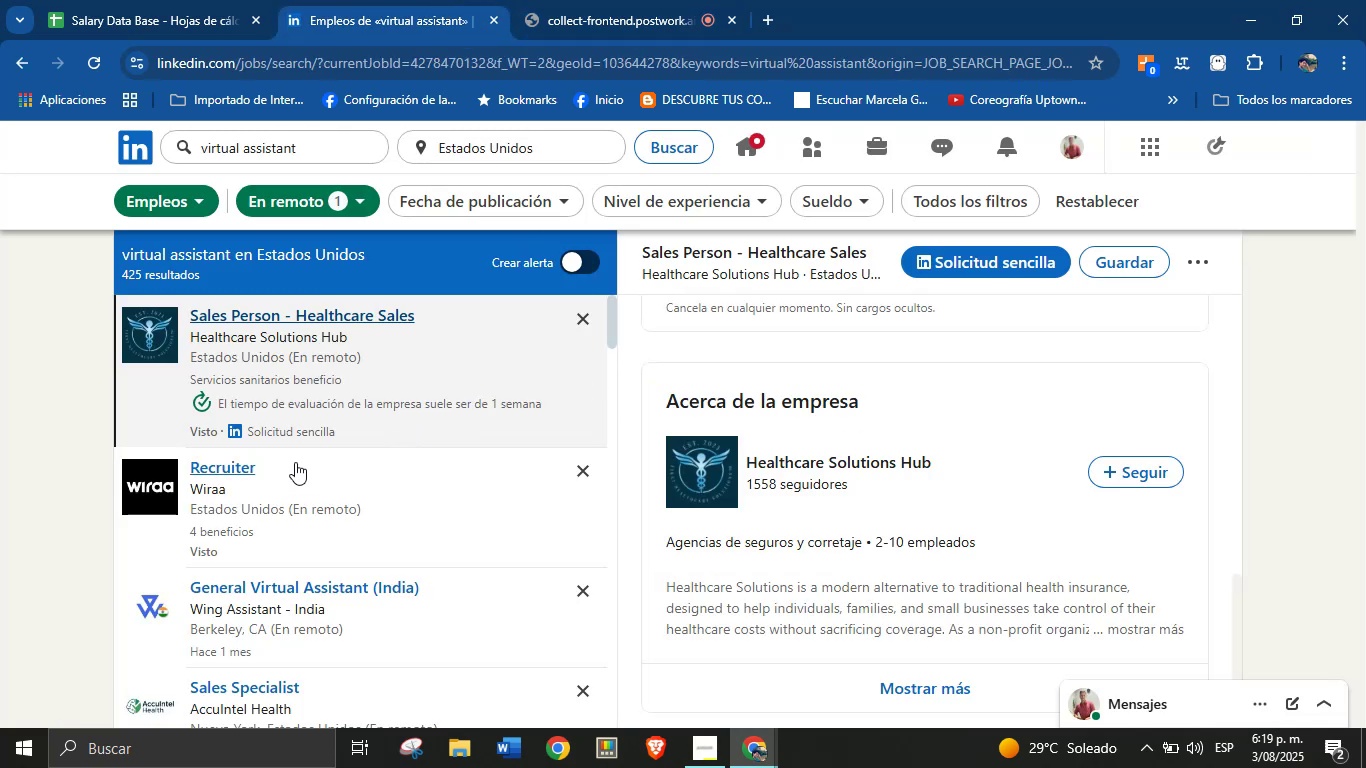 
scroll: coordinate [328, 424], scroll_direction: down, amount: 3.0
 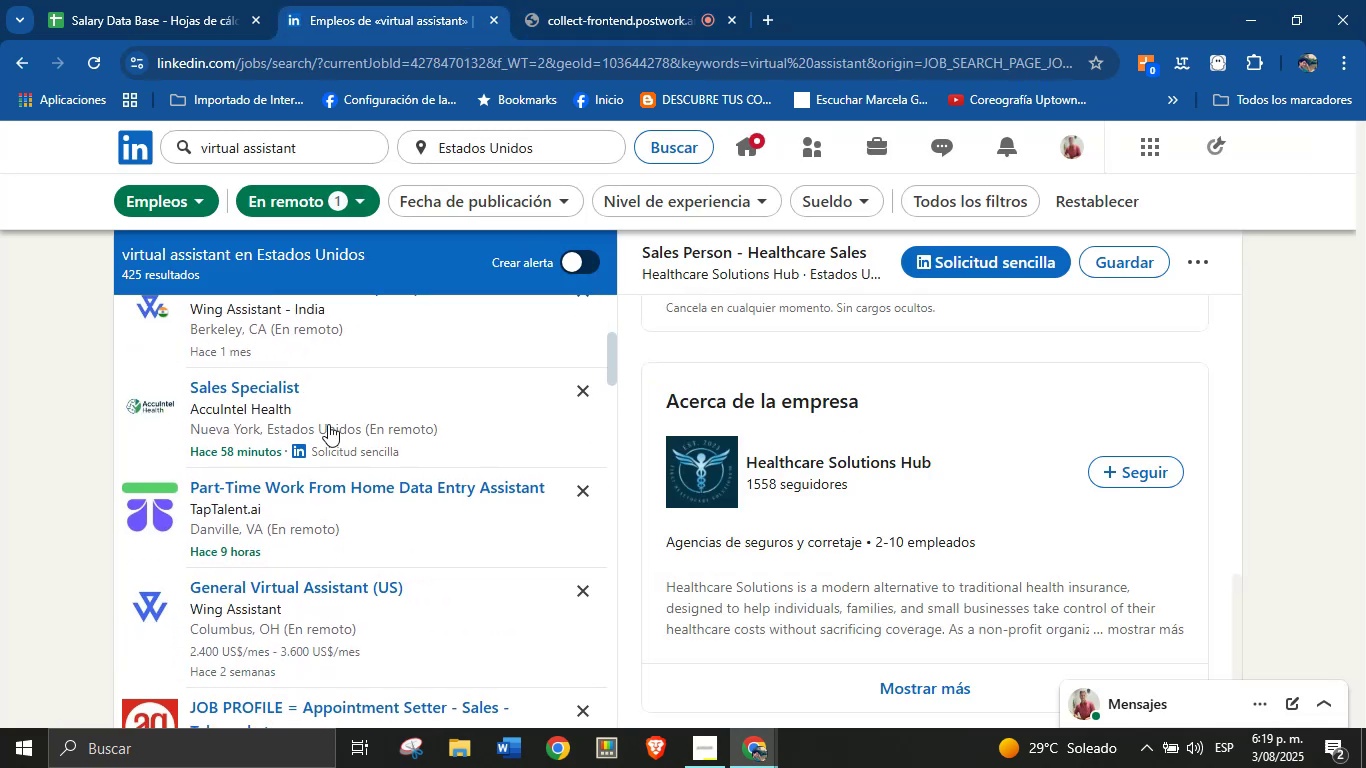 
scroll: coordinate [328, 424], scroll_direction: up, amount: 1.0
 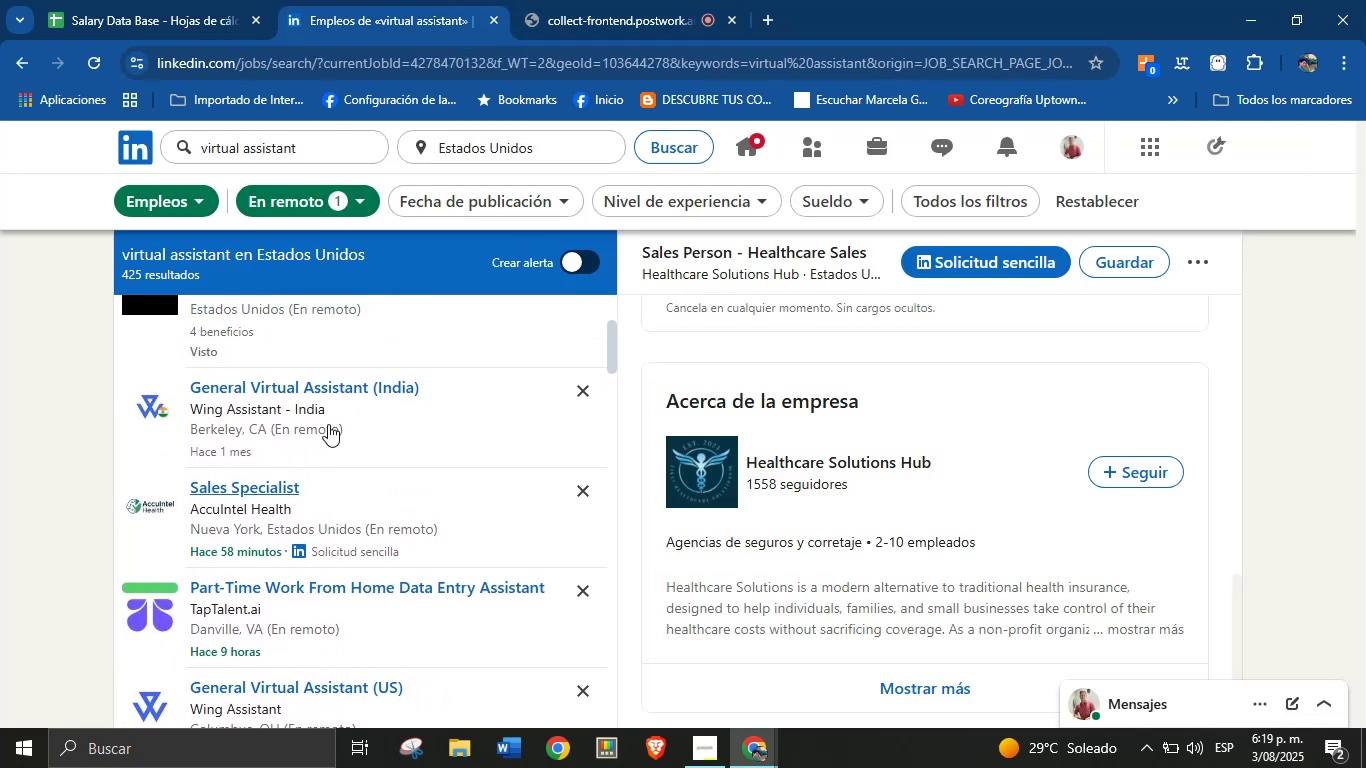 
scroll: coordinate [367, 449], scroll_direction: down, amount: 3.0
 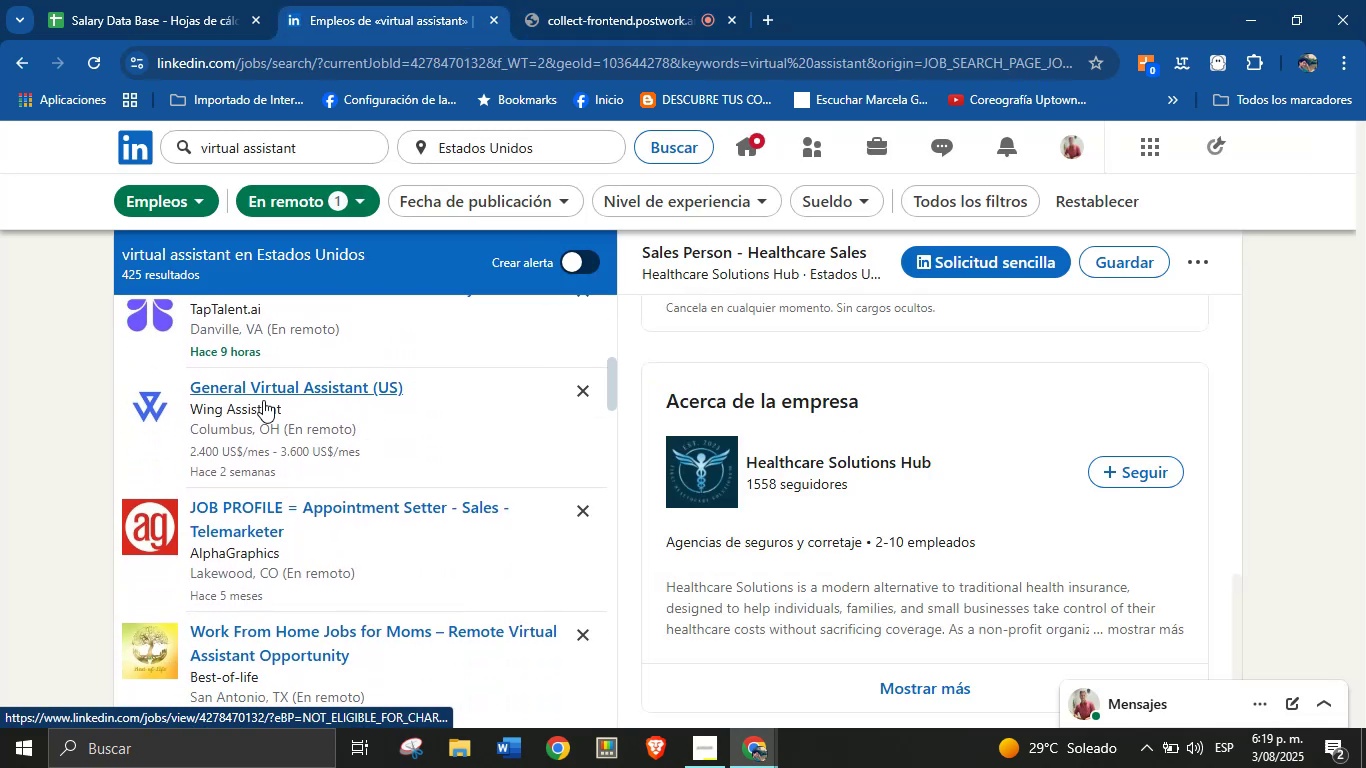 
left_click([262, 396])
 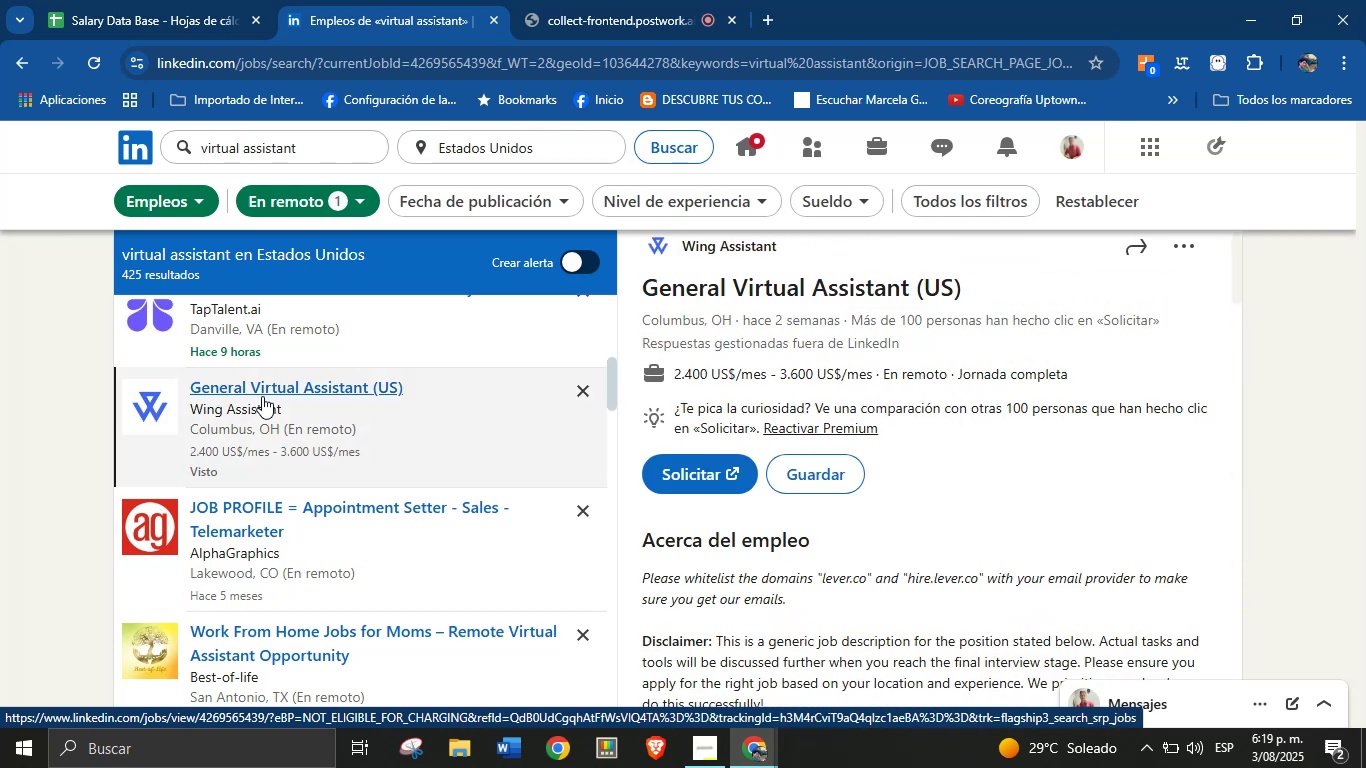 
wait(5.6)
 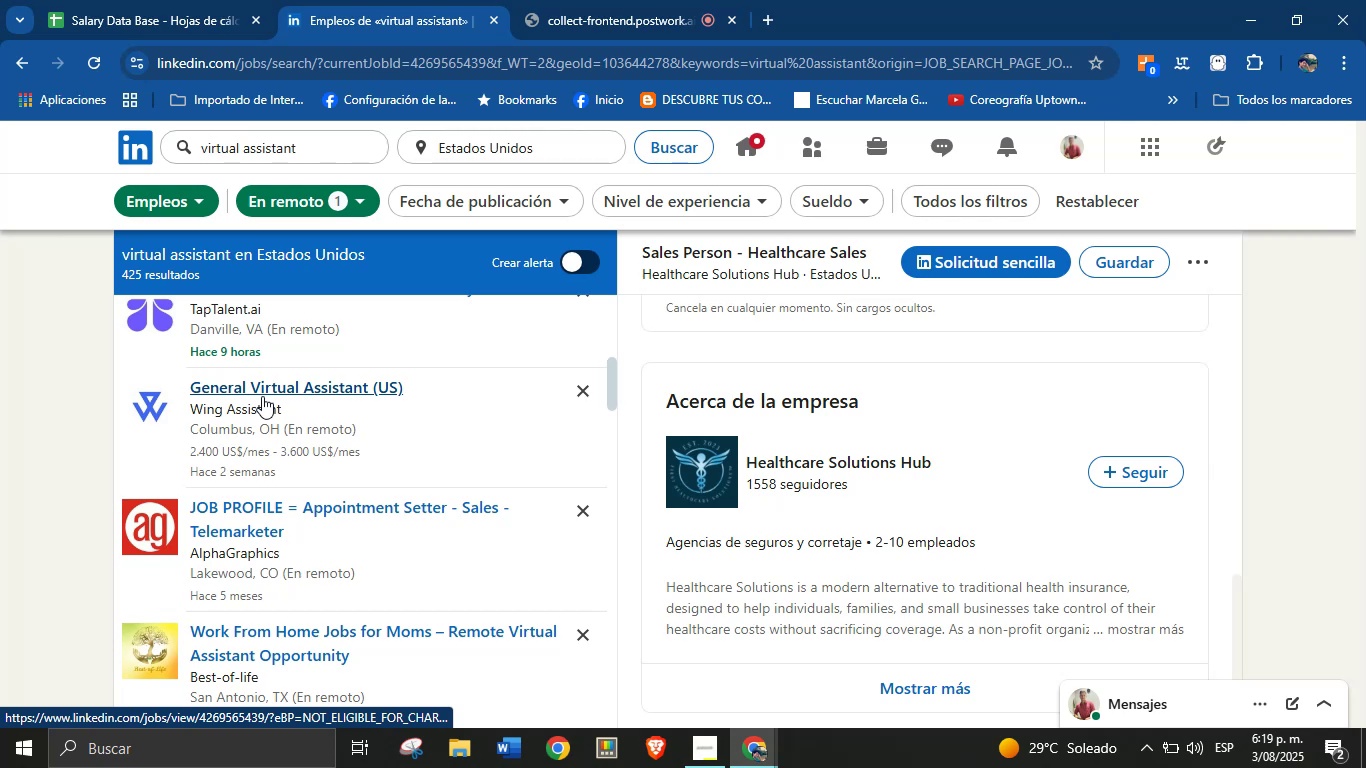 
left_click_drag(start_coordinate=[974, 276], to_coordinate=[642, 289])
 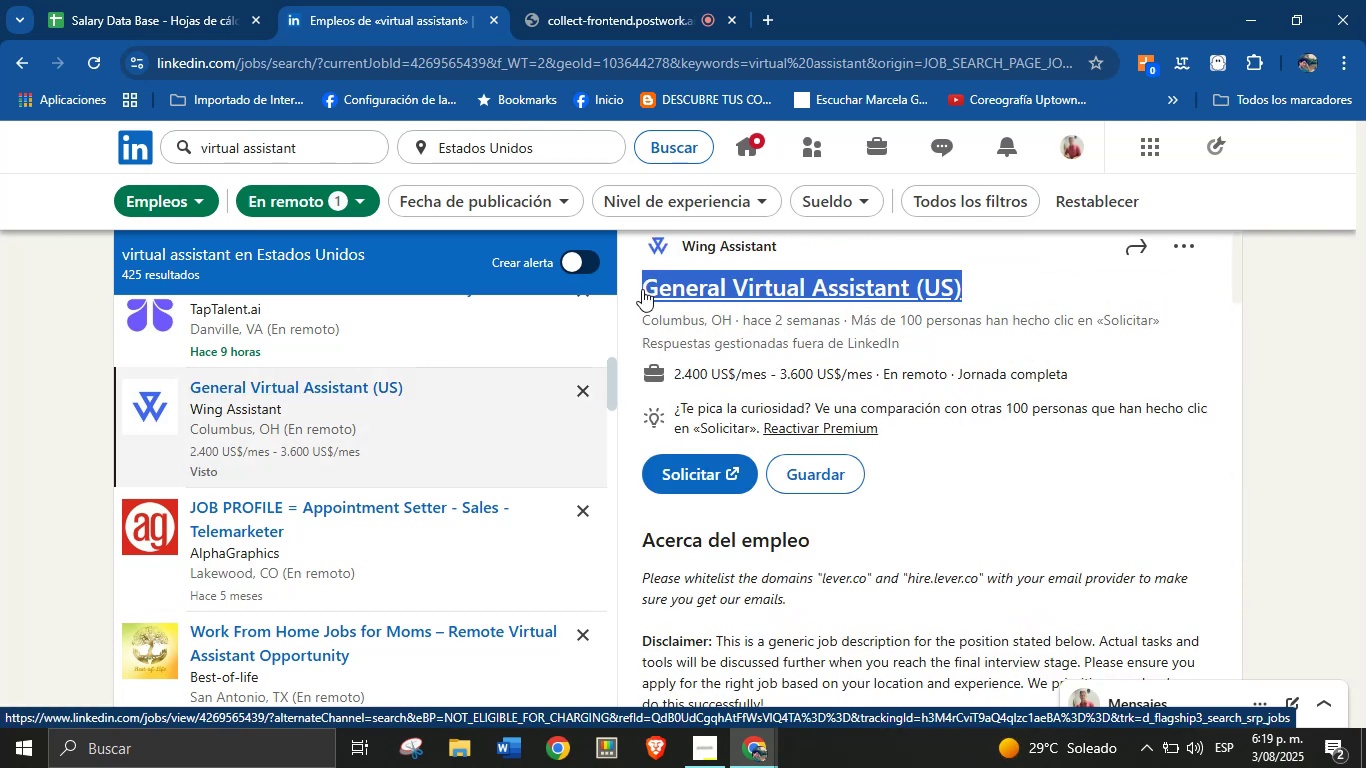 
key(Control+C)
 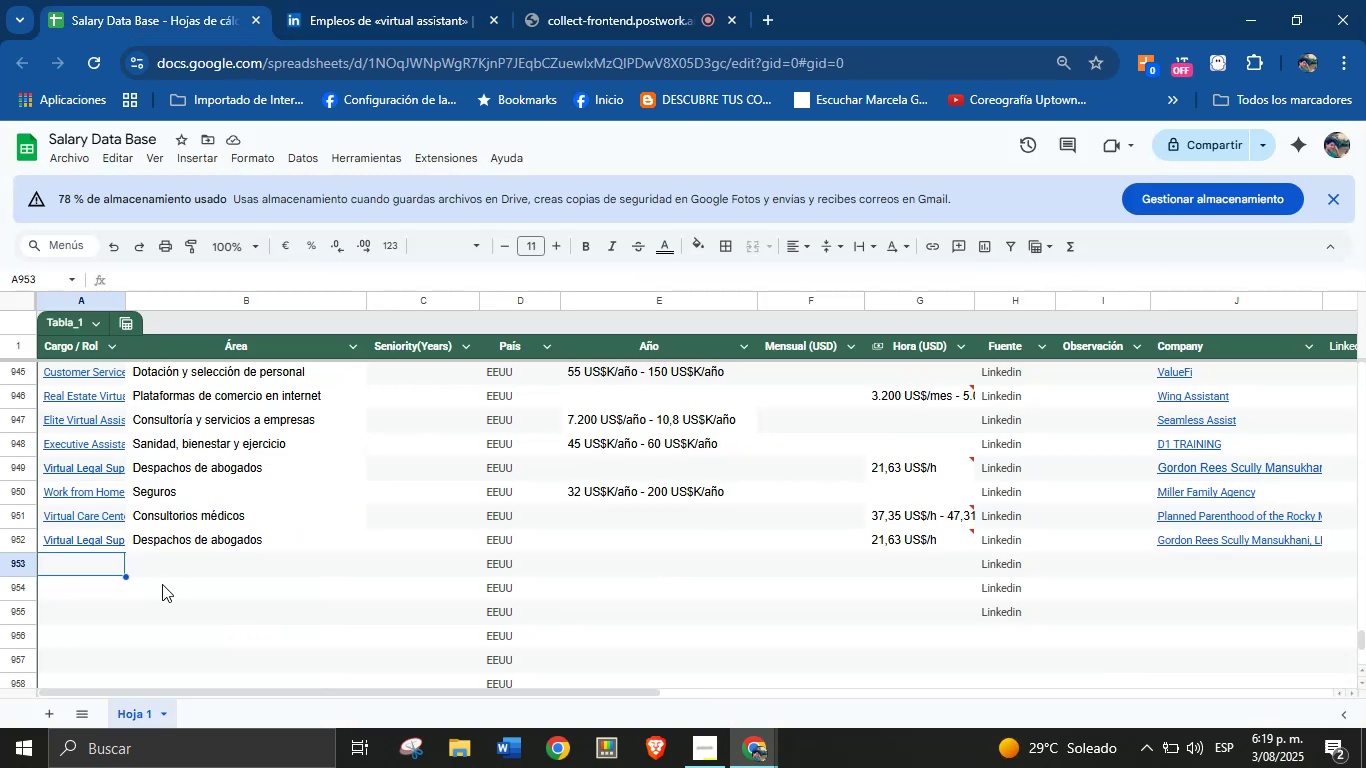 
left_click([73, 557])
 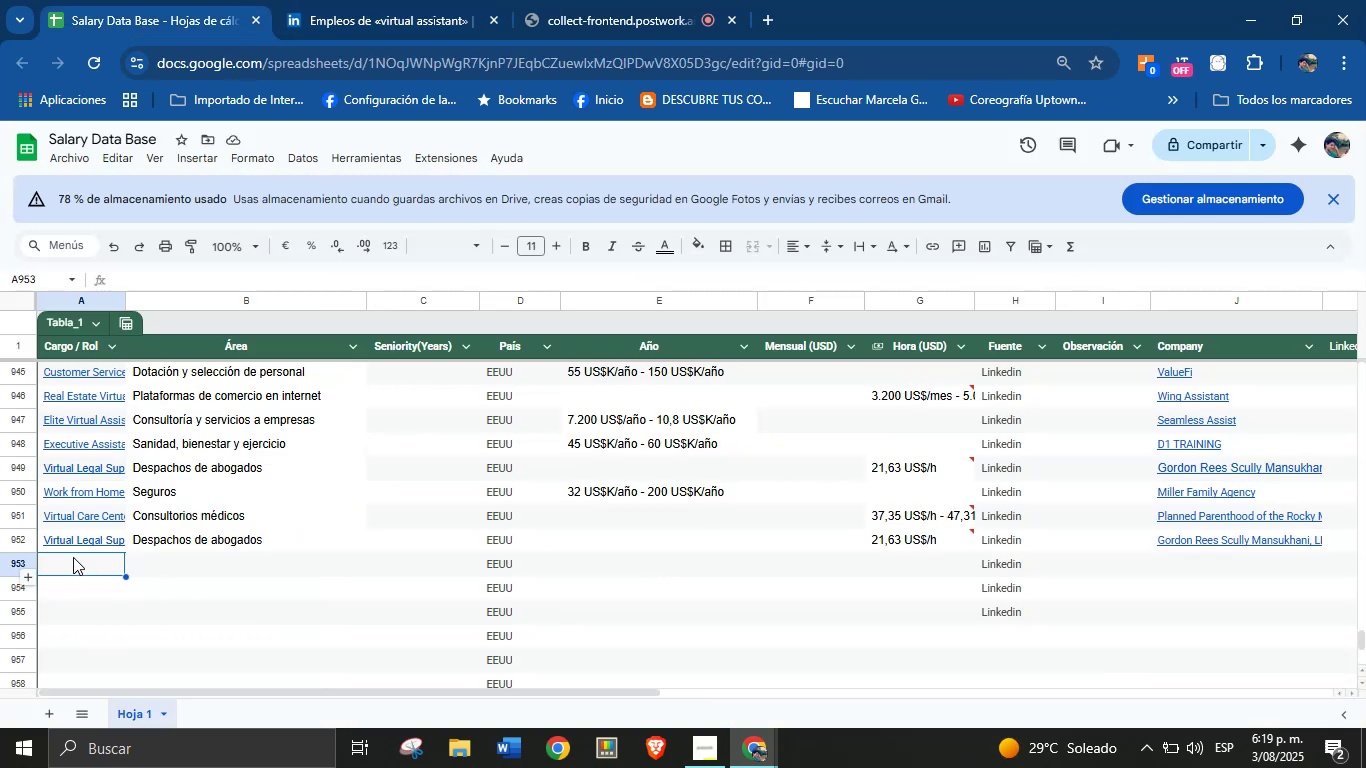 
key(Control+V)
 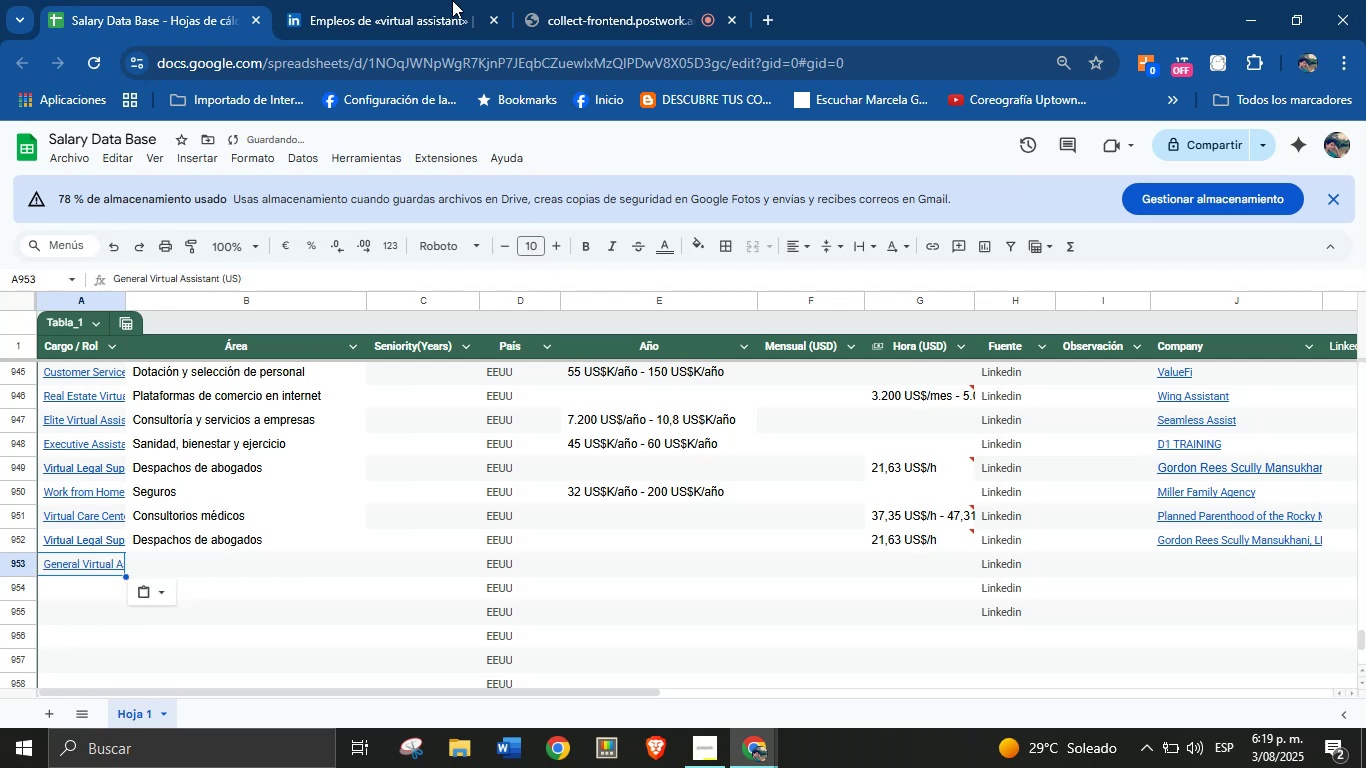 
left_click_drag(start_coordinate=[441, 0], to_coordinate=[436, 1])
 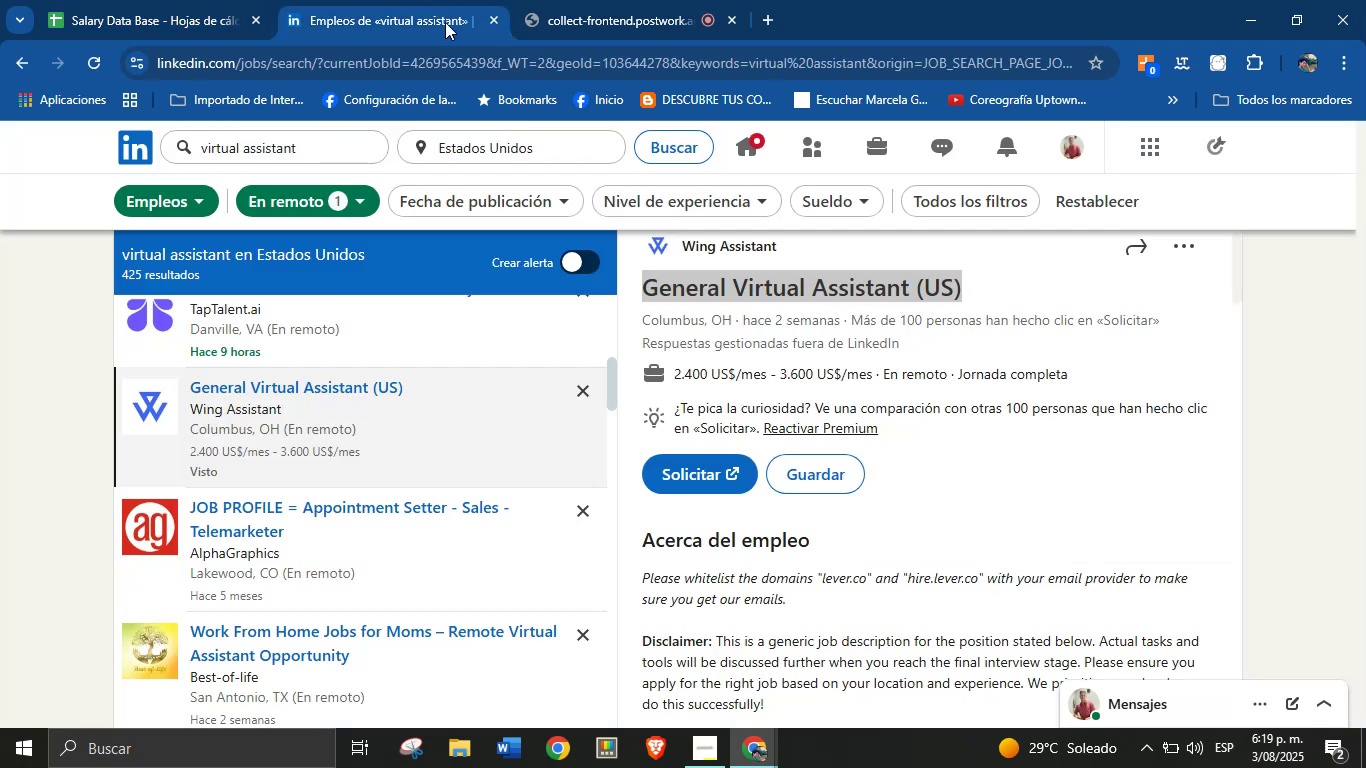 
scroll: coordinate [826, 327], scroll_direction: up, amount: 1.0
 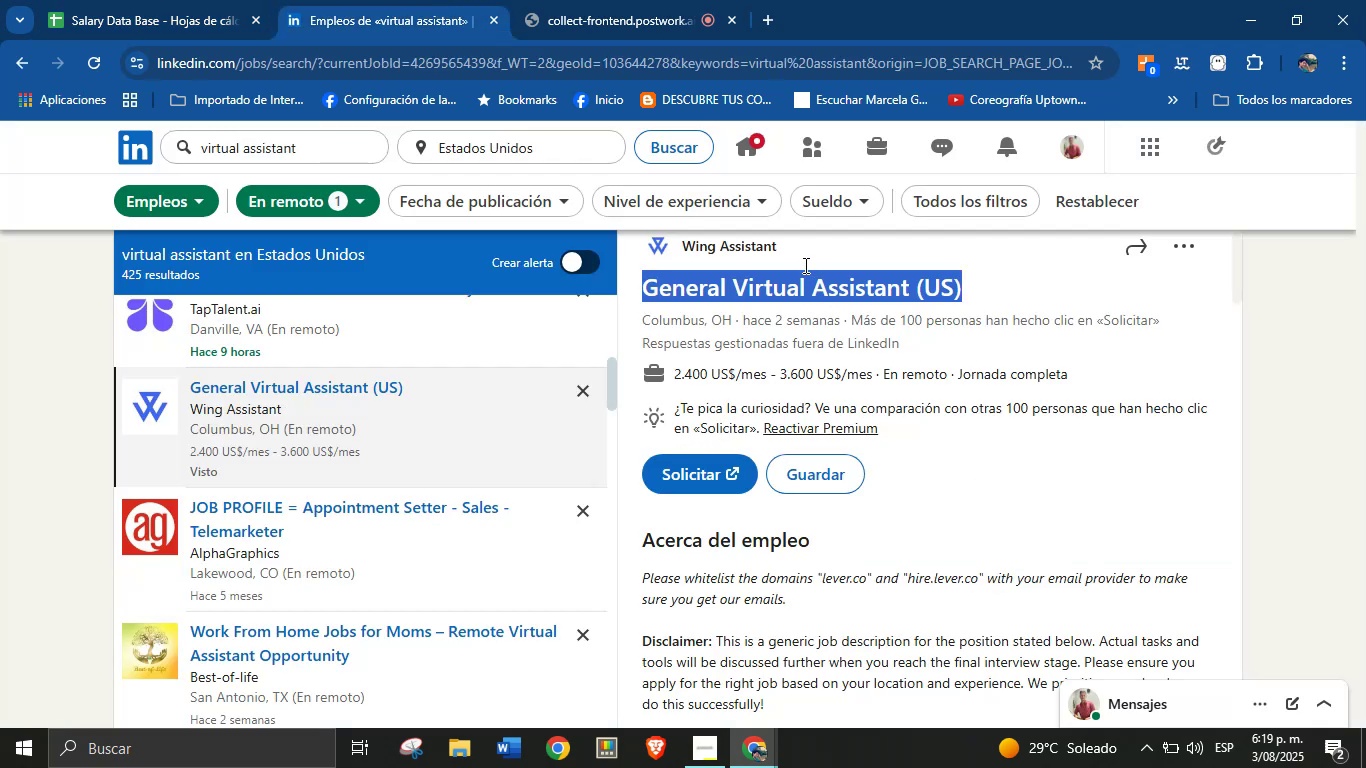 
left_click_drag(start_coordinate=[801, 250], to_coordinate=[684, 267])
 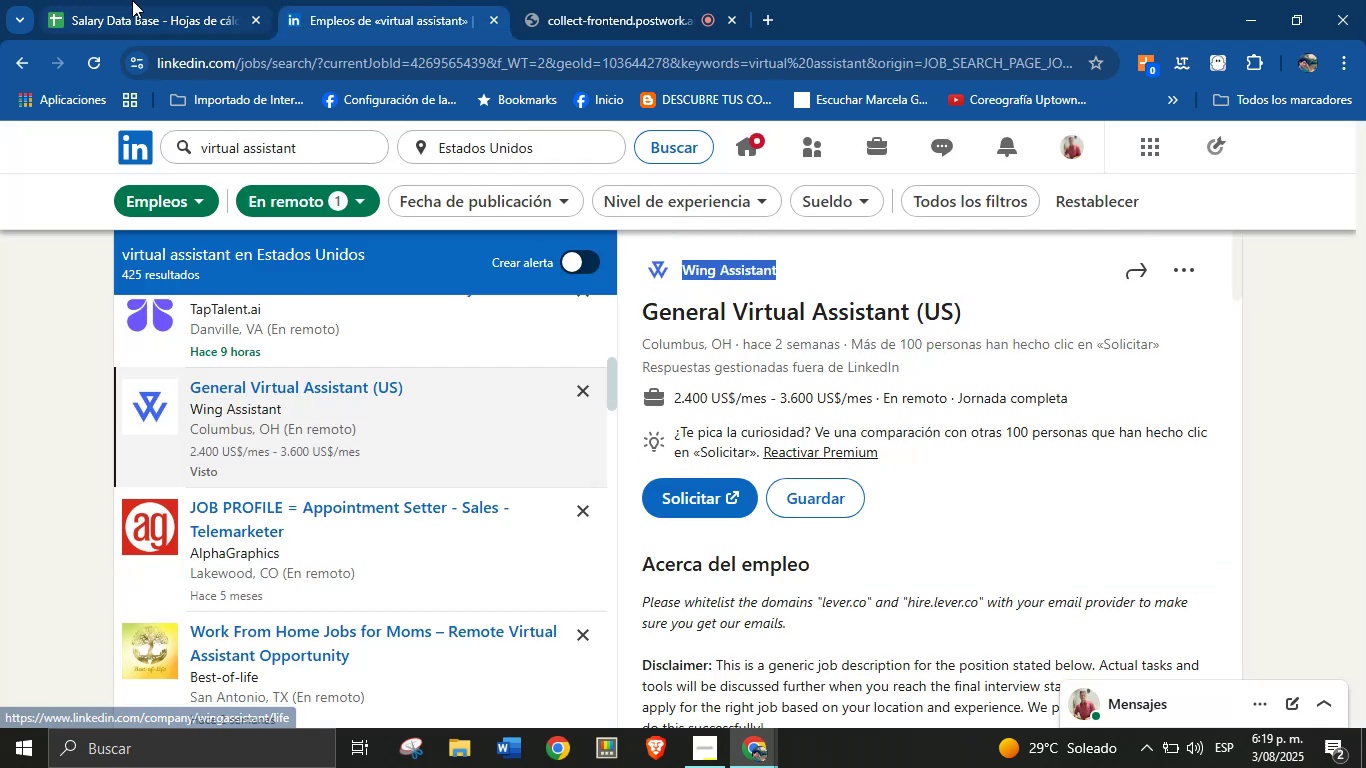 
key(Control+C)
 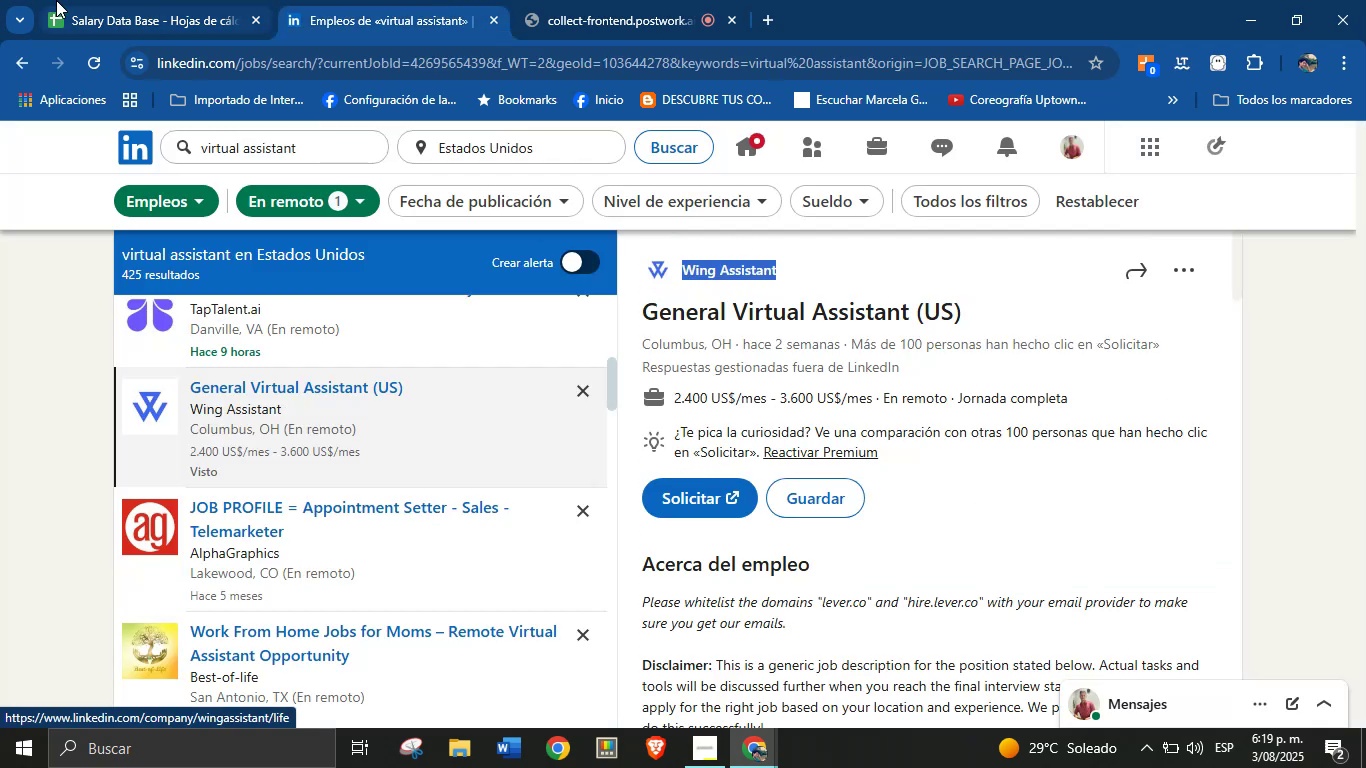 
left_click([133, 0])
 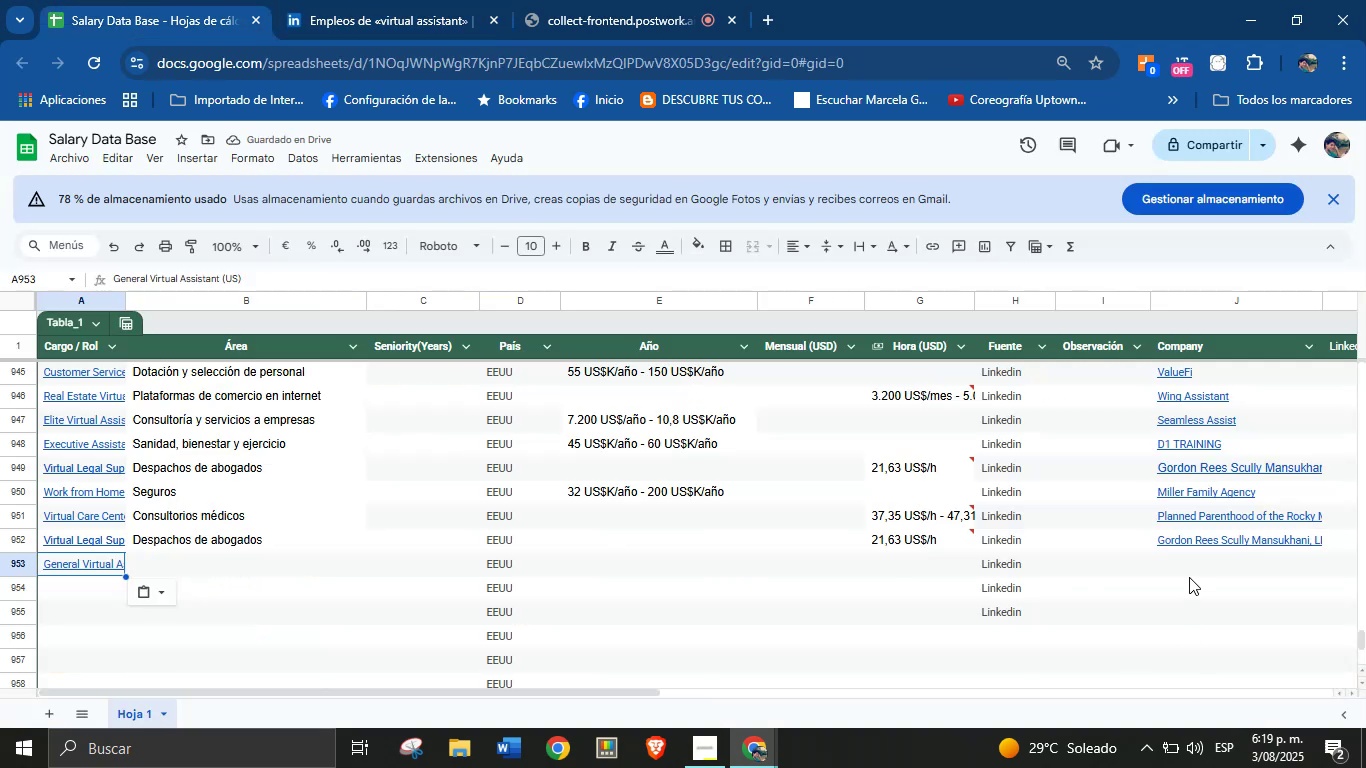 
key(Control+V)
 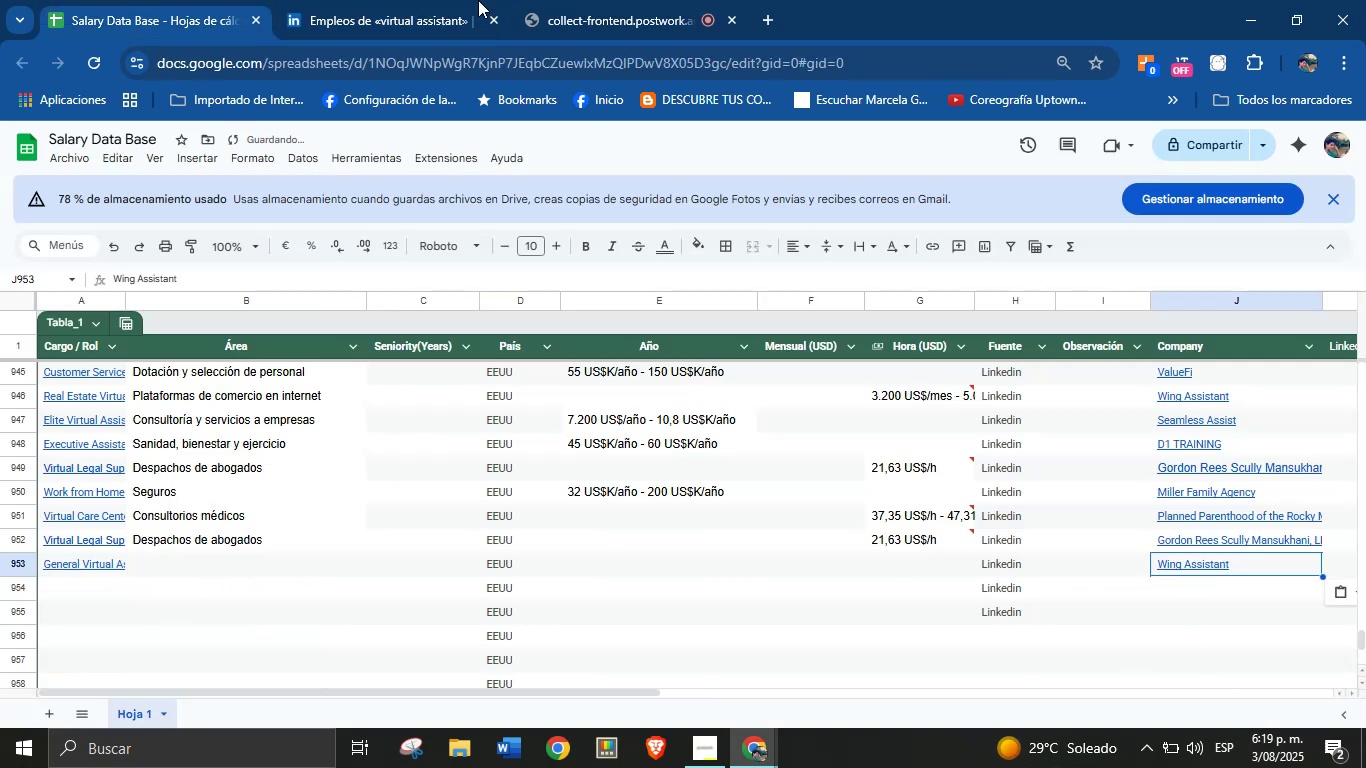 
left_click([401, 0])
 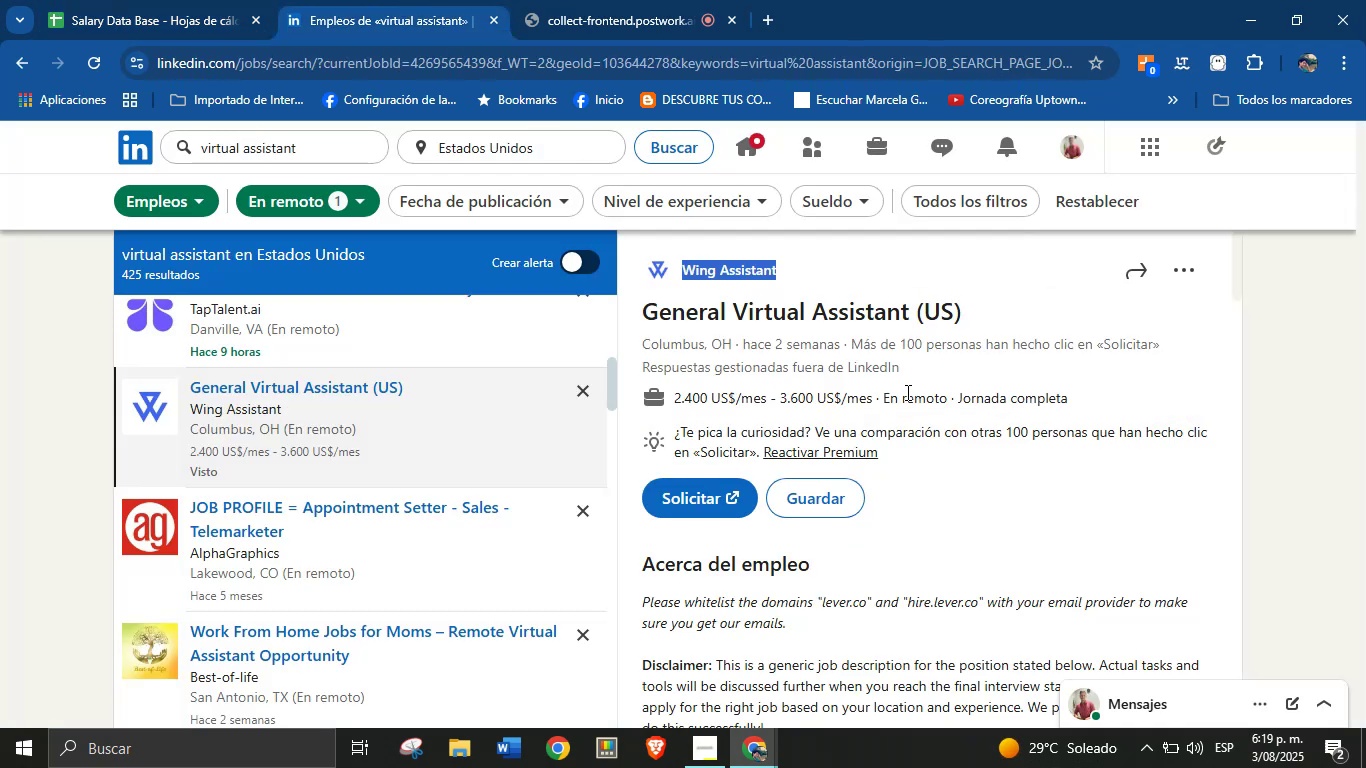 
scroll: coordinate [856, 414], scroll_direction: up, amount: 1.0
 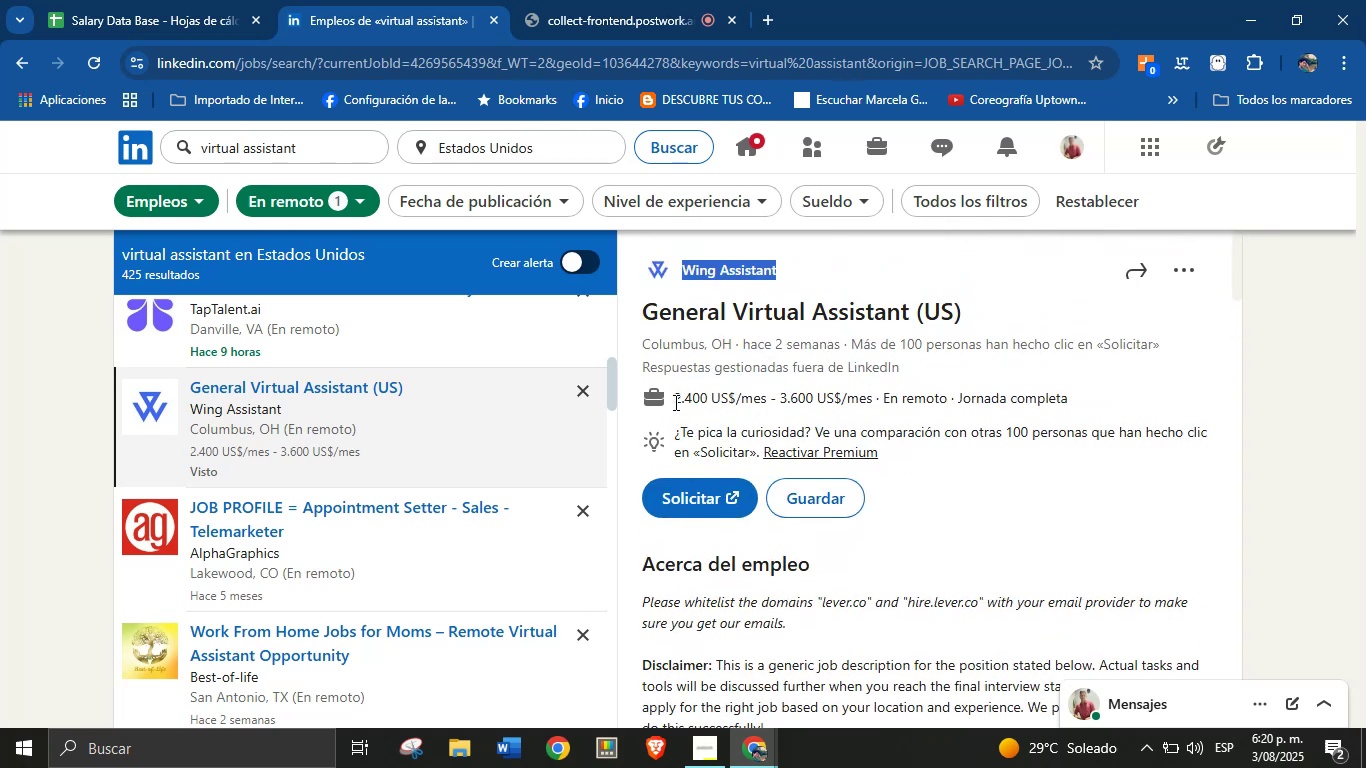 
left_click_drag(start_coordinate=[671, 397], to_coordinate=[876, 400])
 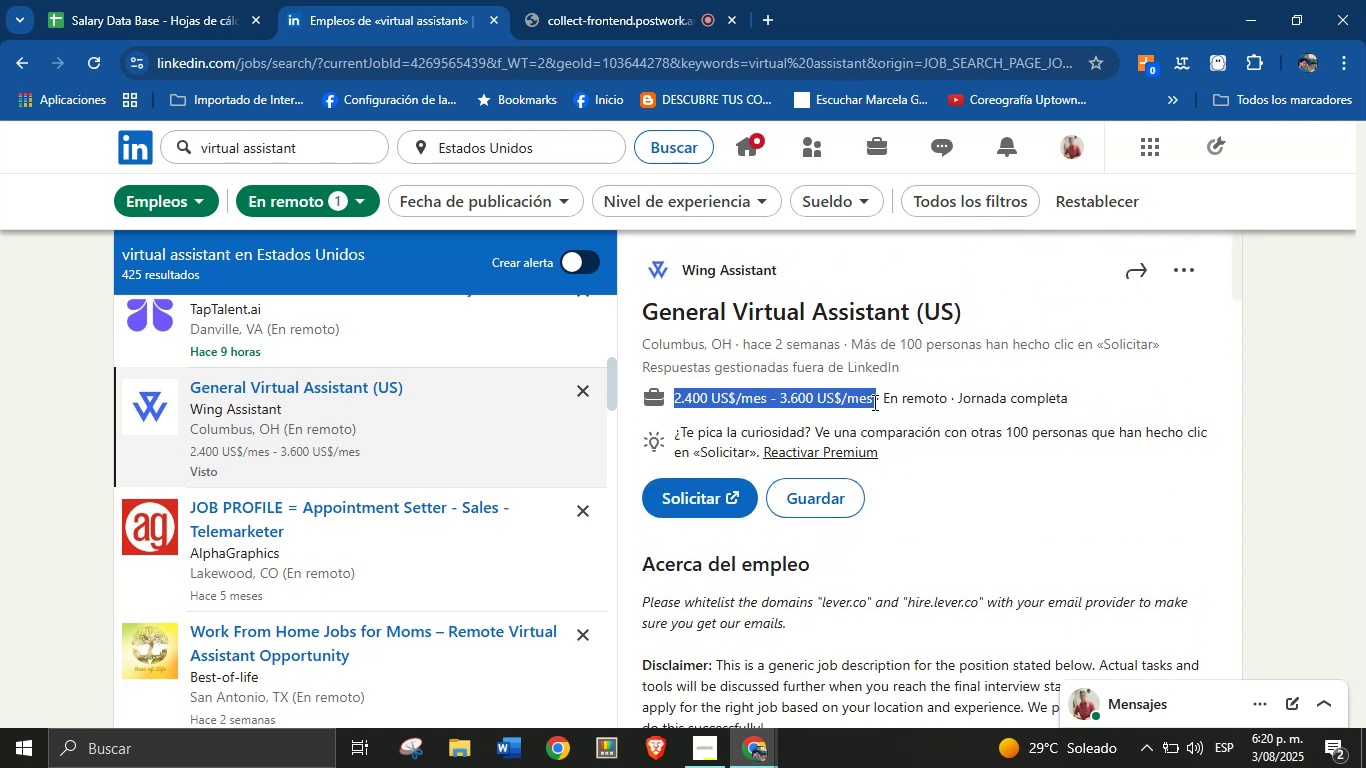 
key(Control+C)
 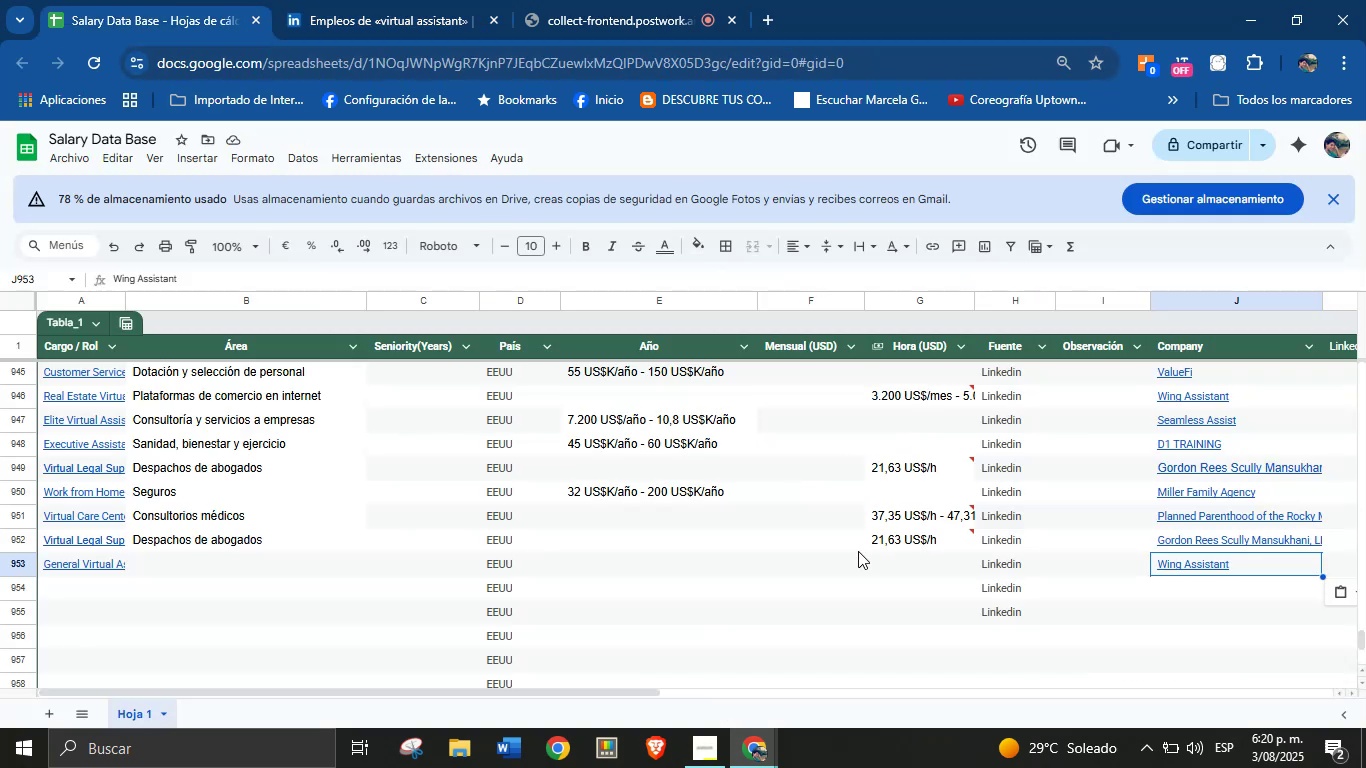 
left_click([818, 559])
 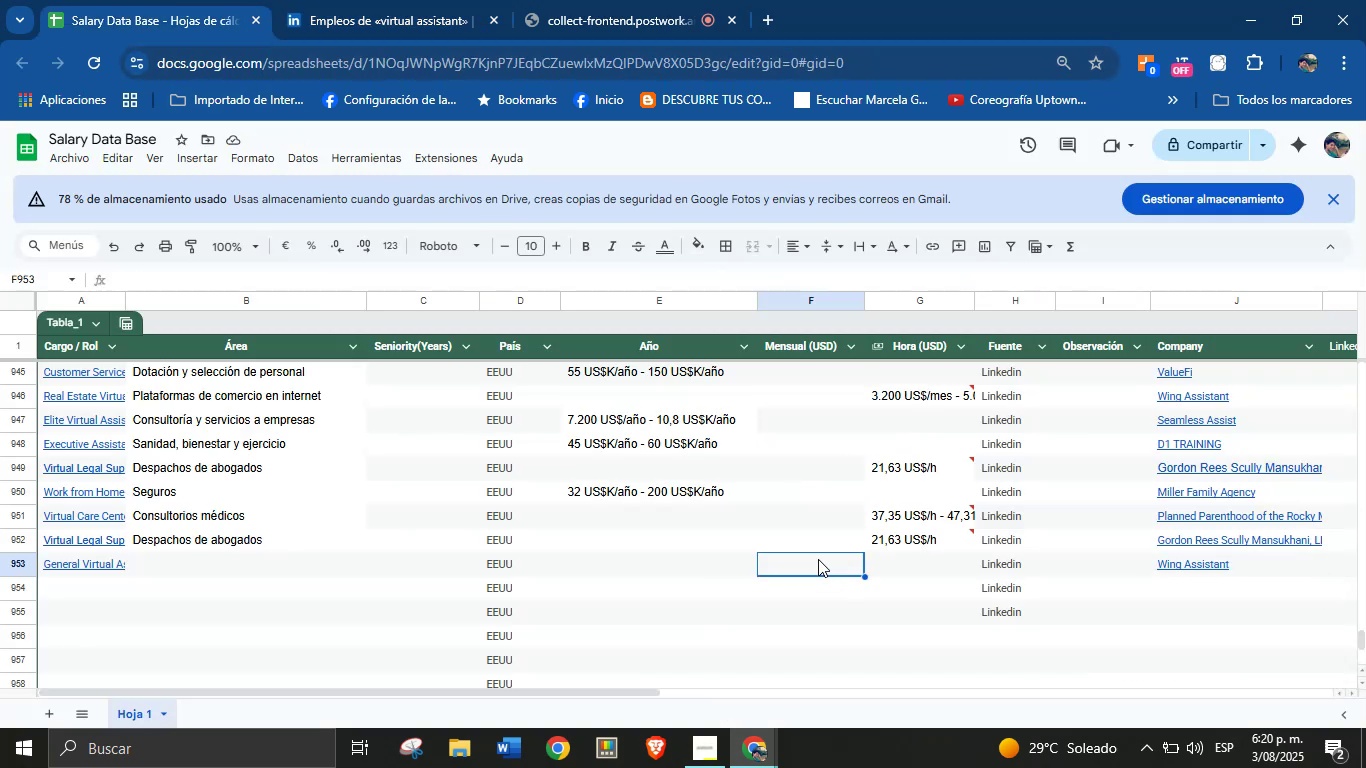 
key(Control+V)
 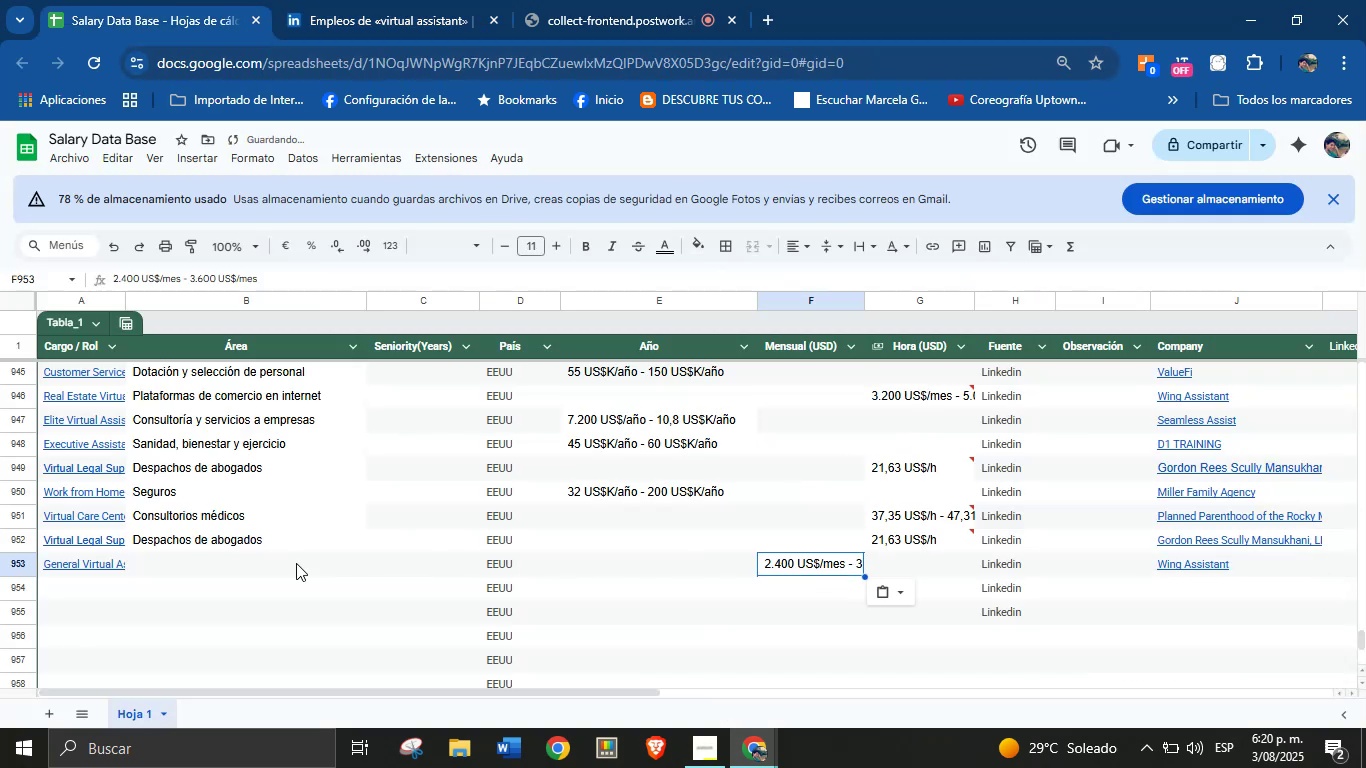 
left_click([245, 572])
 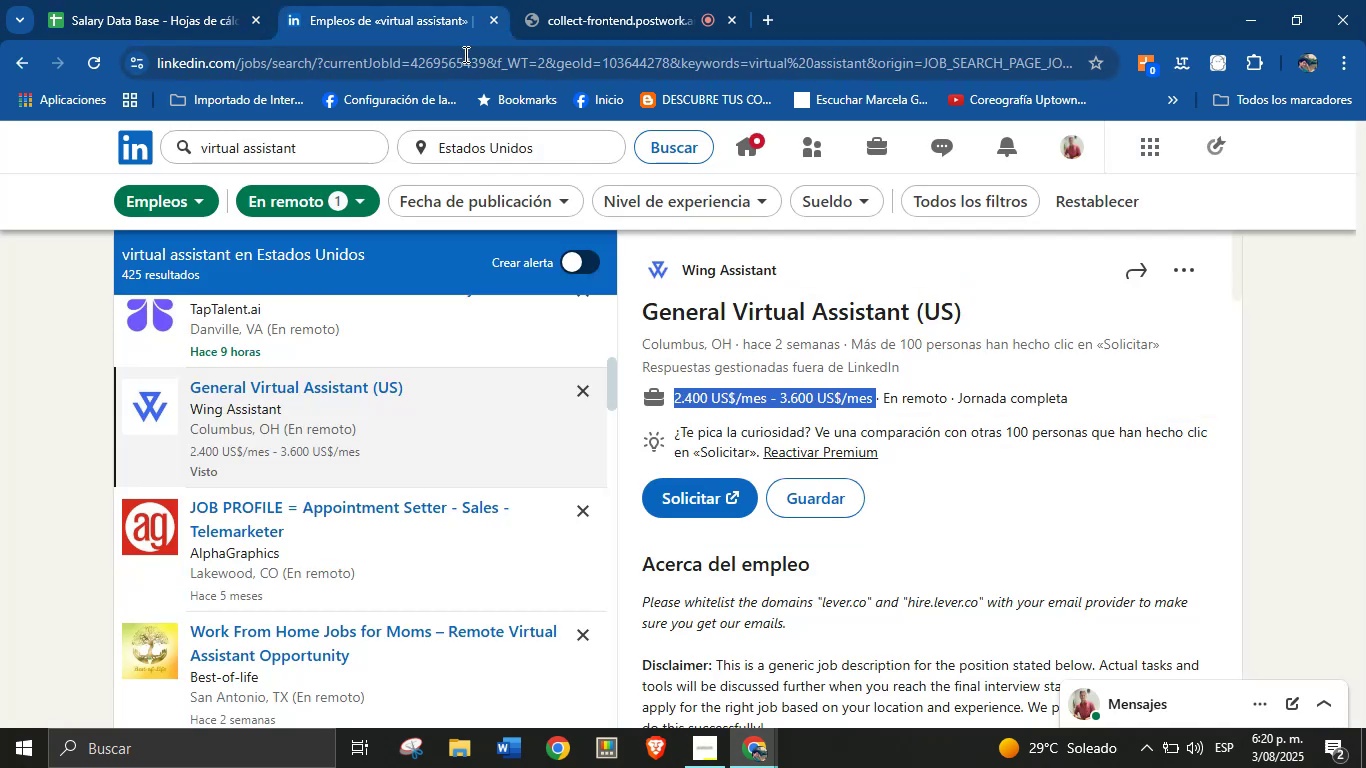 
scroll: coordinate [869, 502], scroll_direction: down, amount: 29.0
 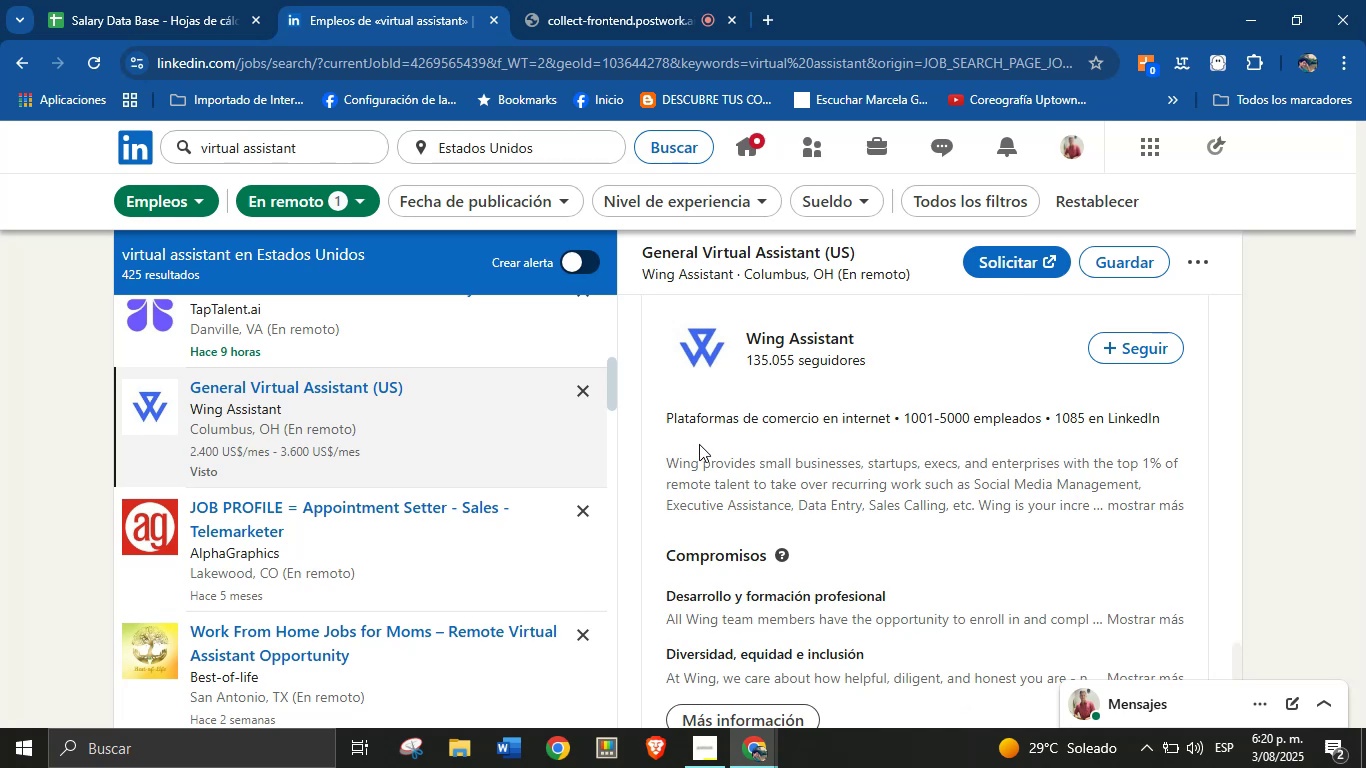 
left_click_drag(start_coordinate=[663, 414], to_coordinate=[895, 421])
 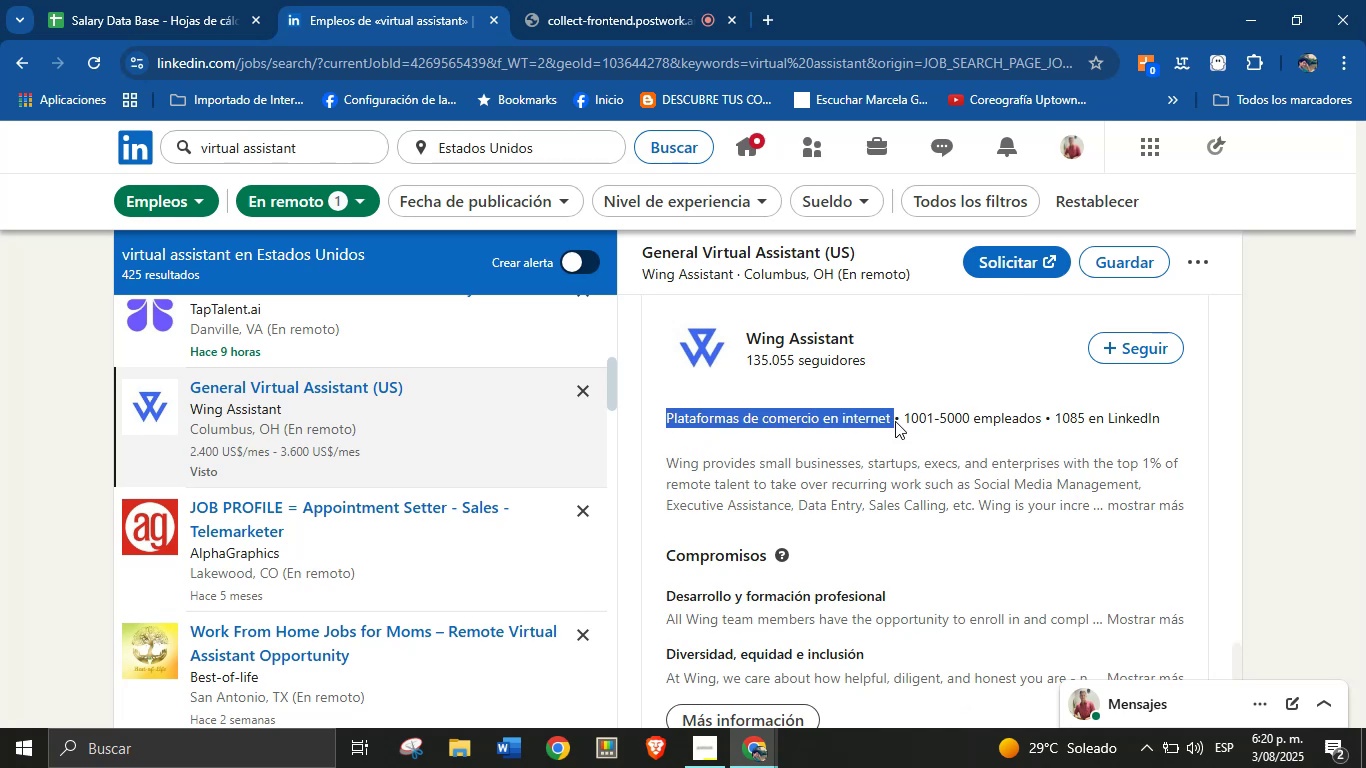 
key(Control+C)
 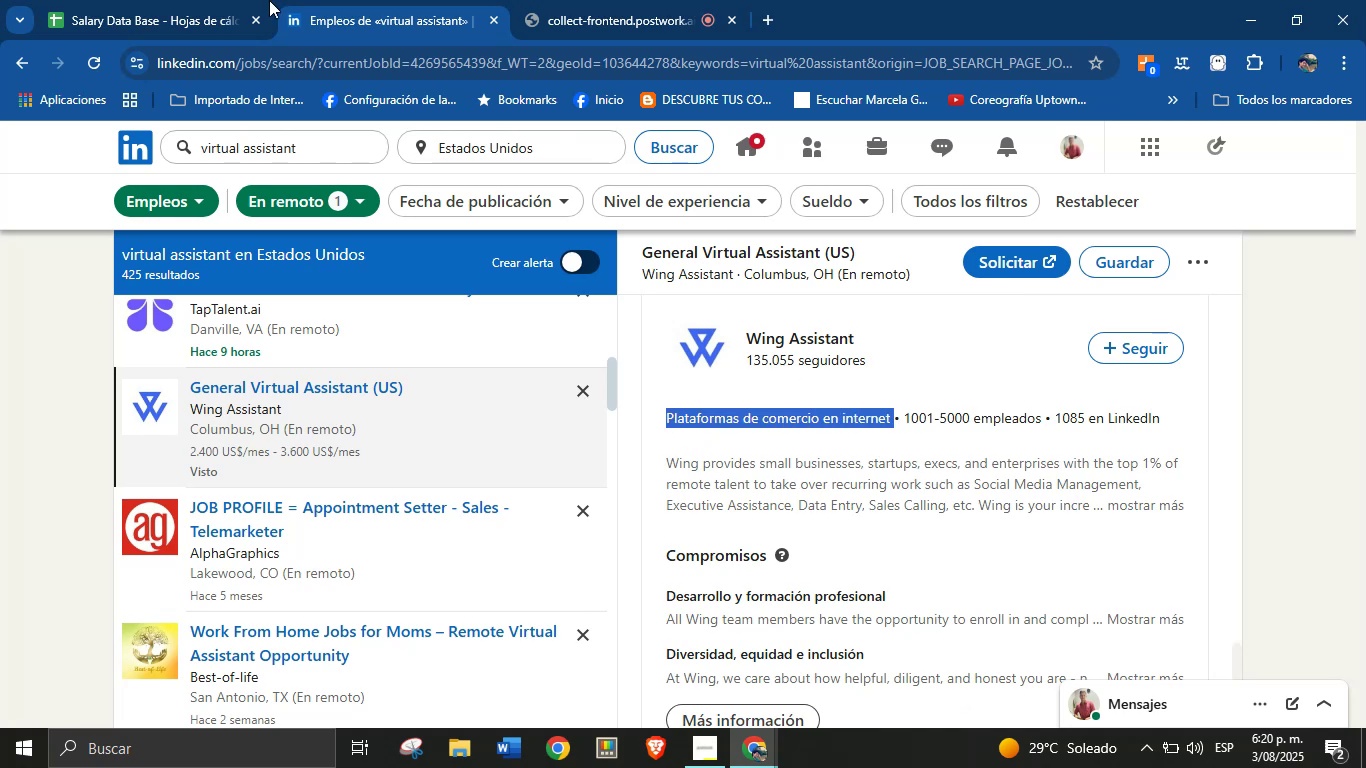 
left_click_drag(start_coordinate=[209, 0], to_coordinate=[200, 0])
 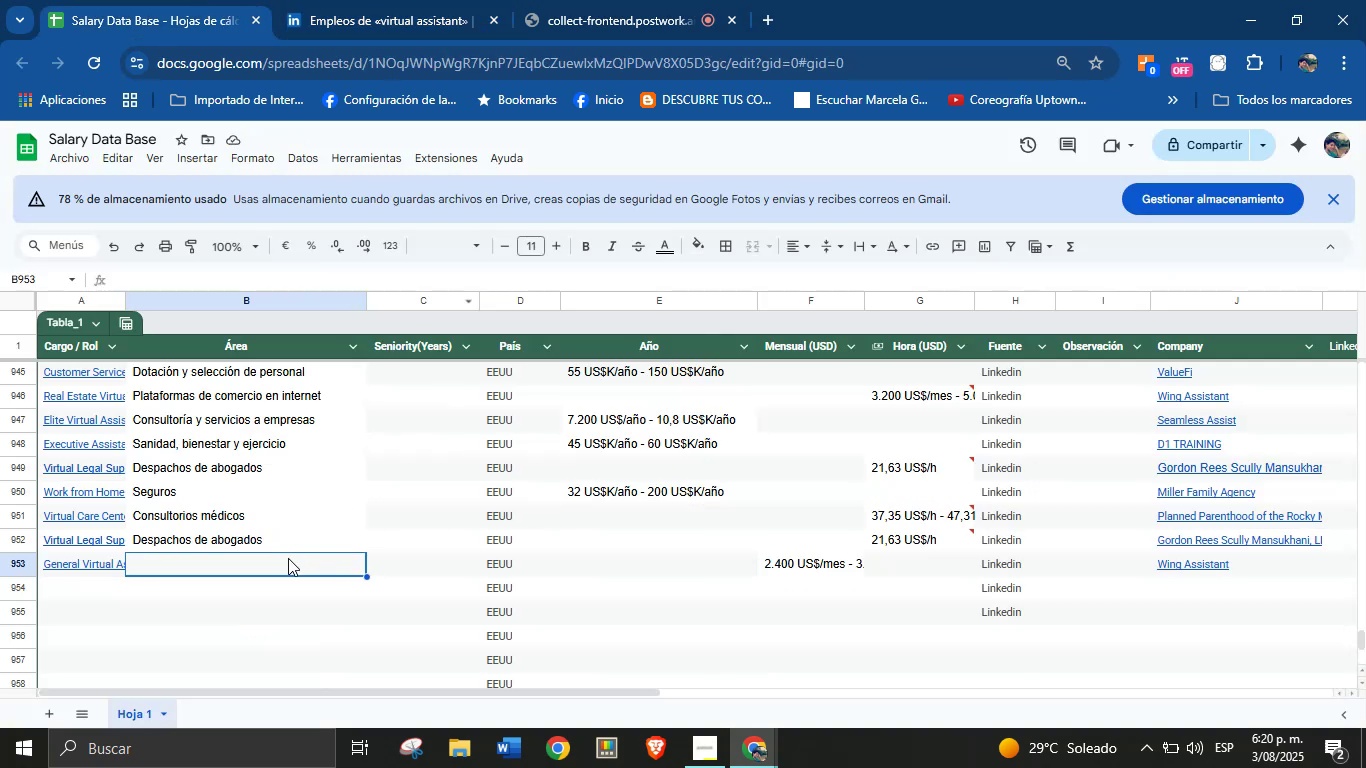 
left_click([285, 562])
 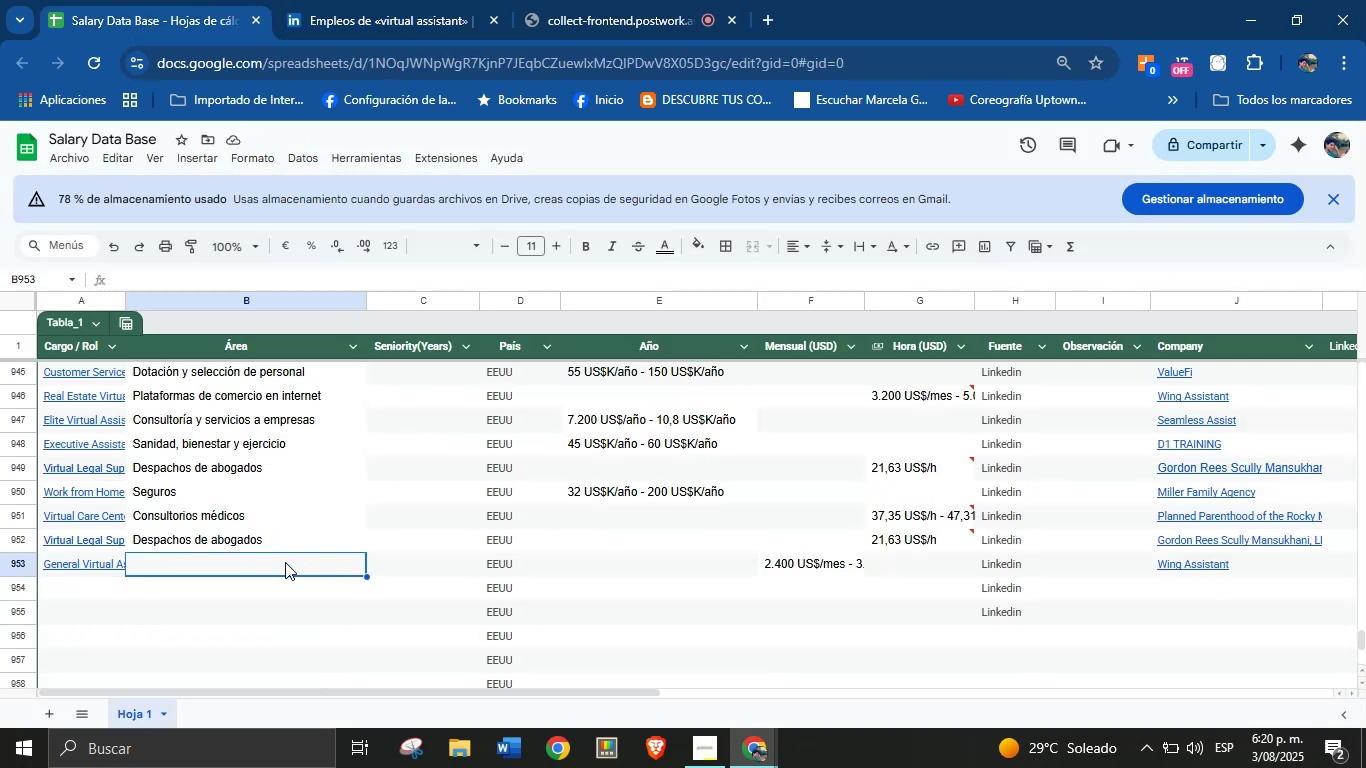 
key(Control+V)
 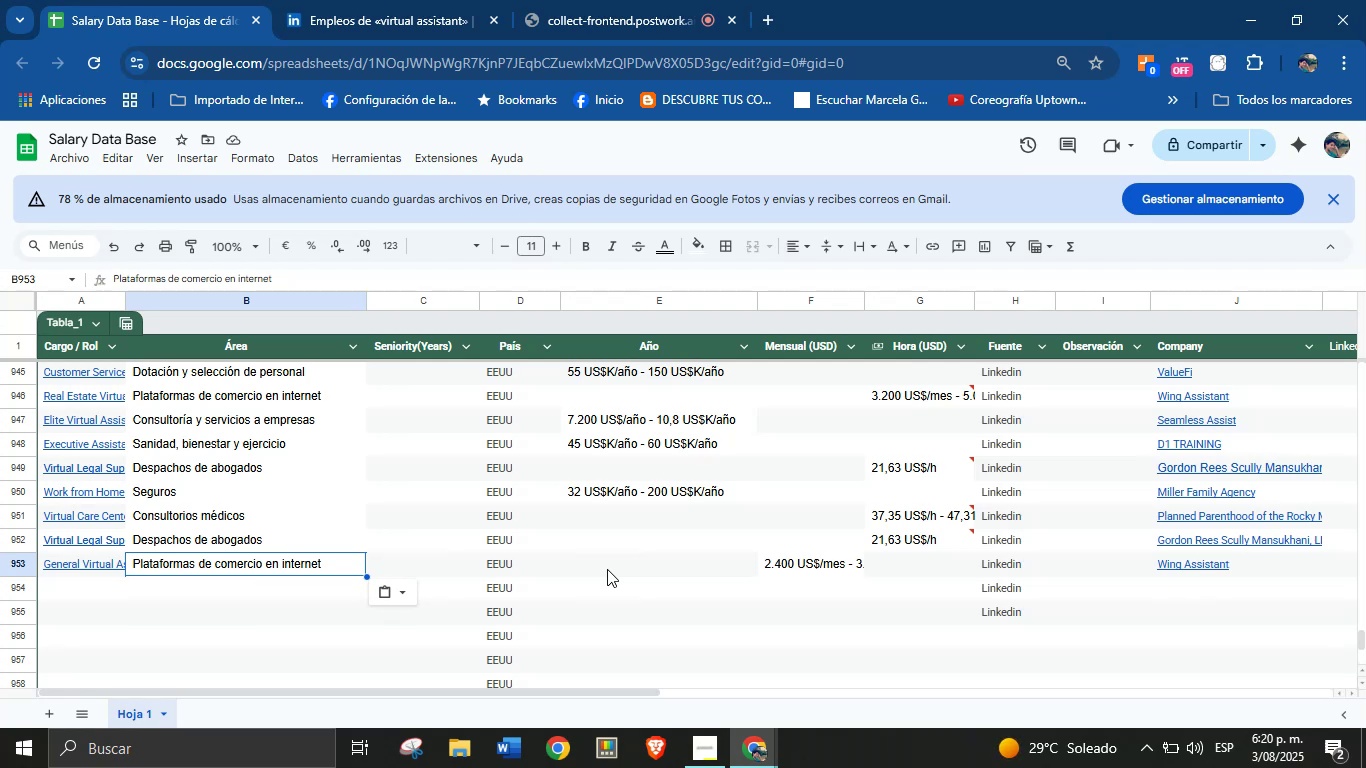 
wait(22.26)
 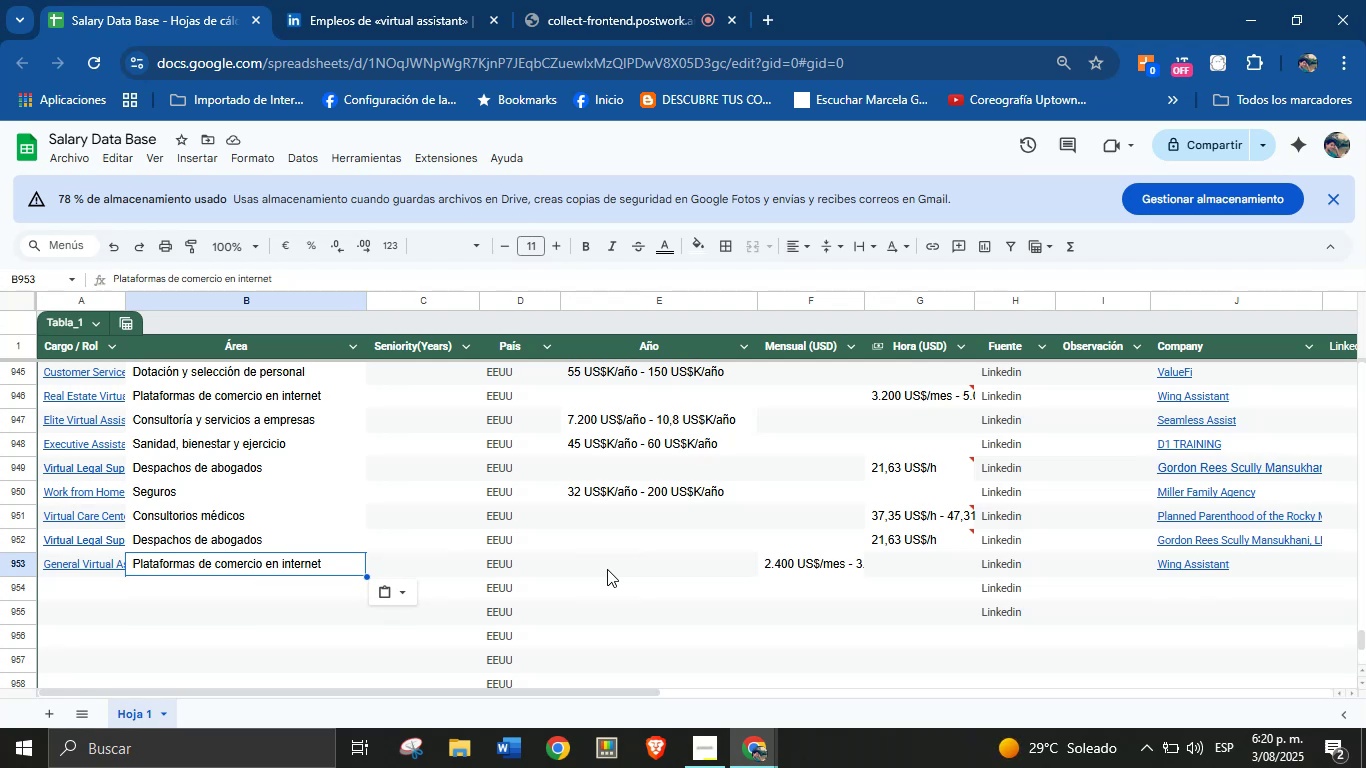 
left_click([73, 580])
 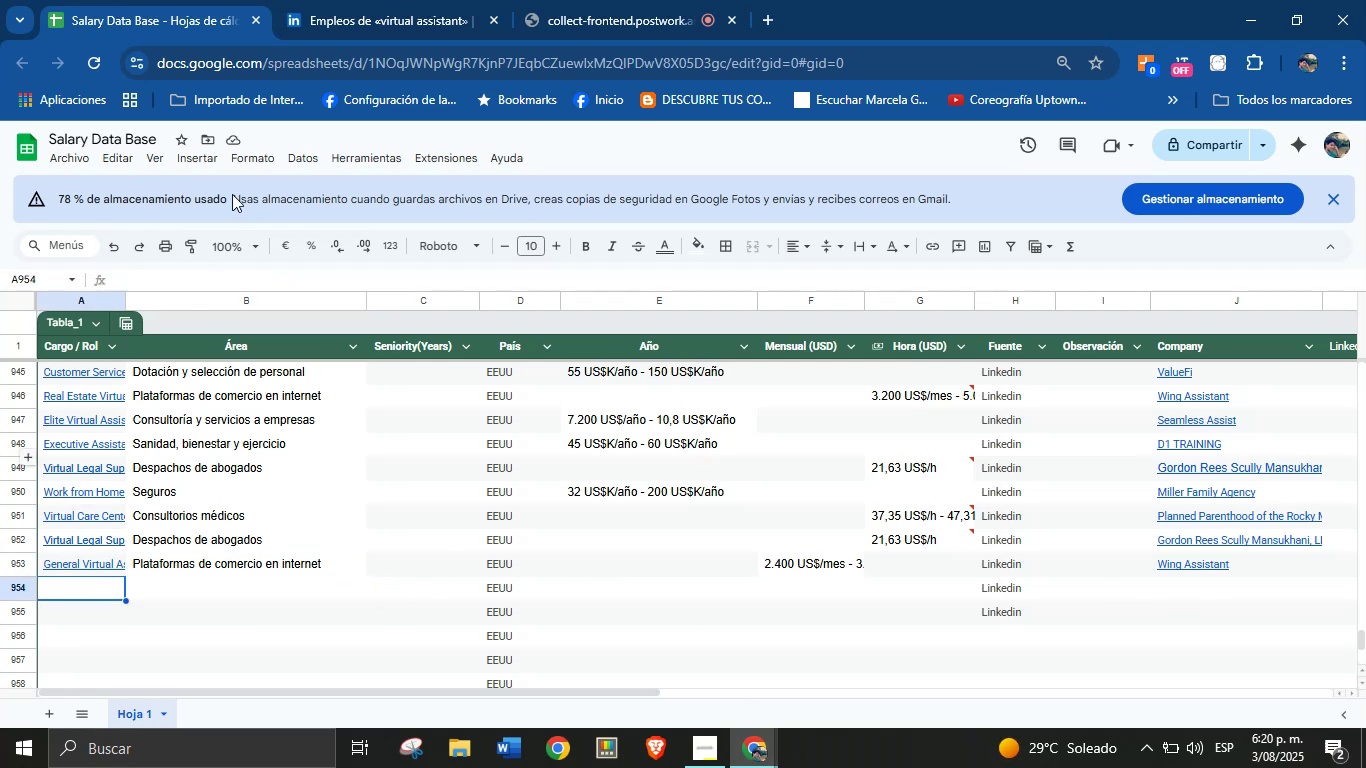 
left_click([402, 0])
 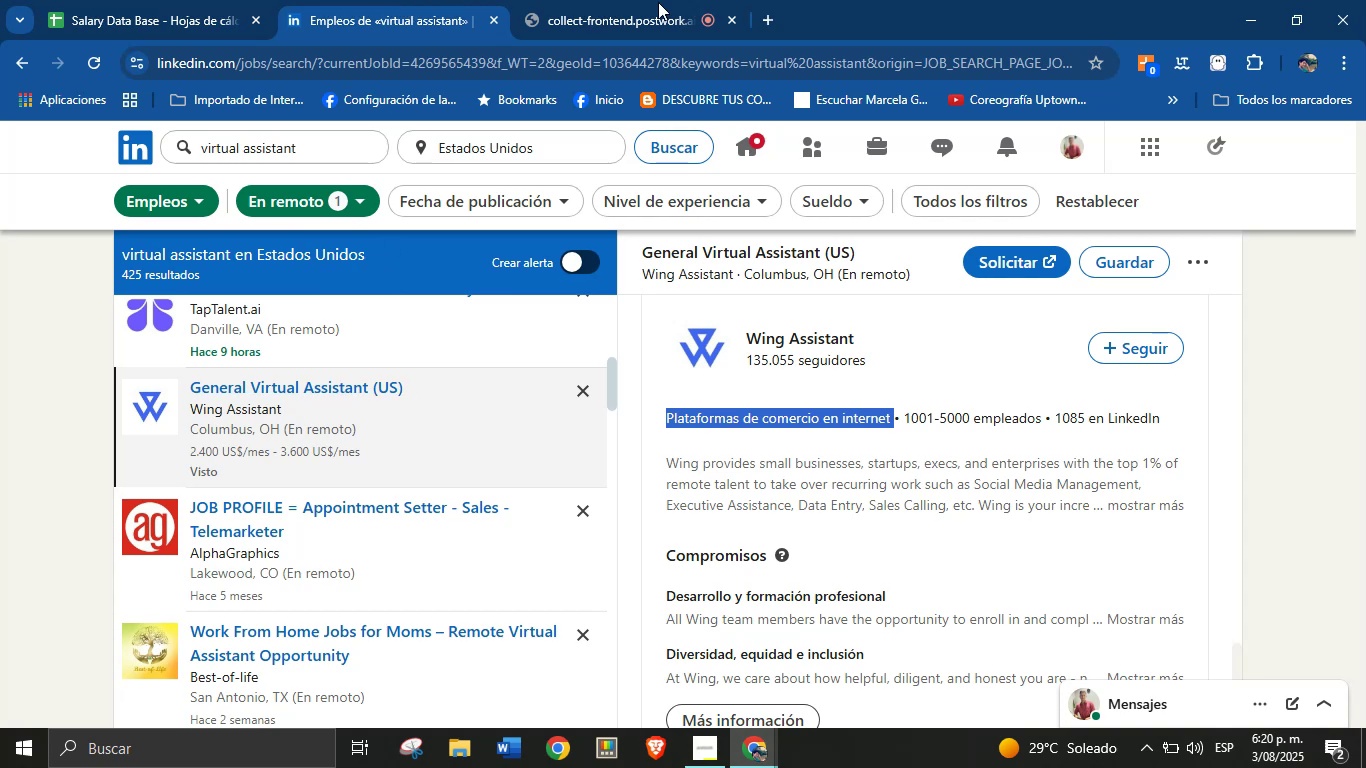 
wait(7.43)
 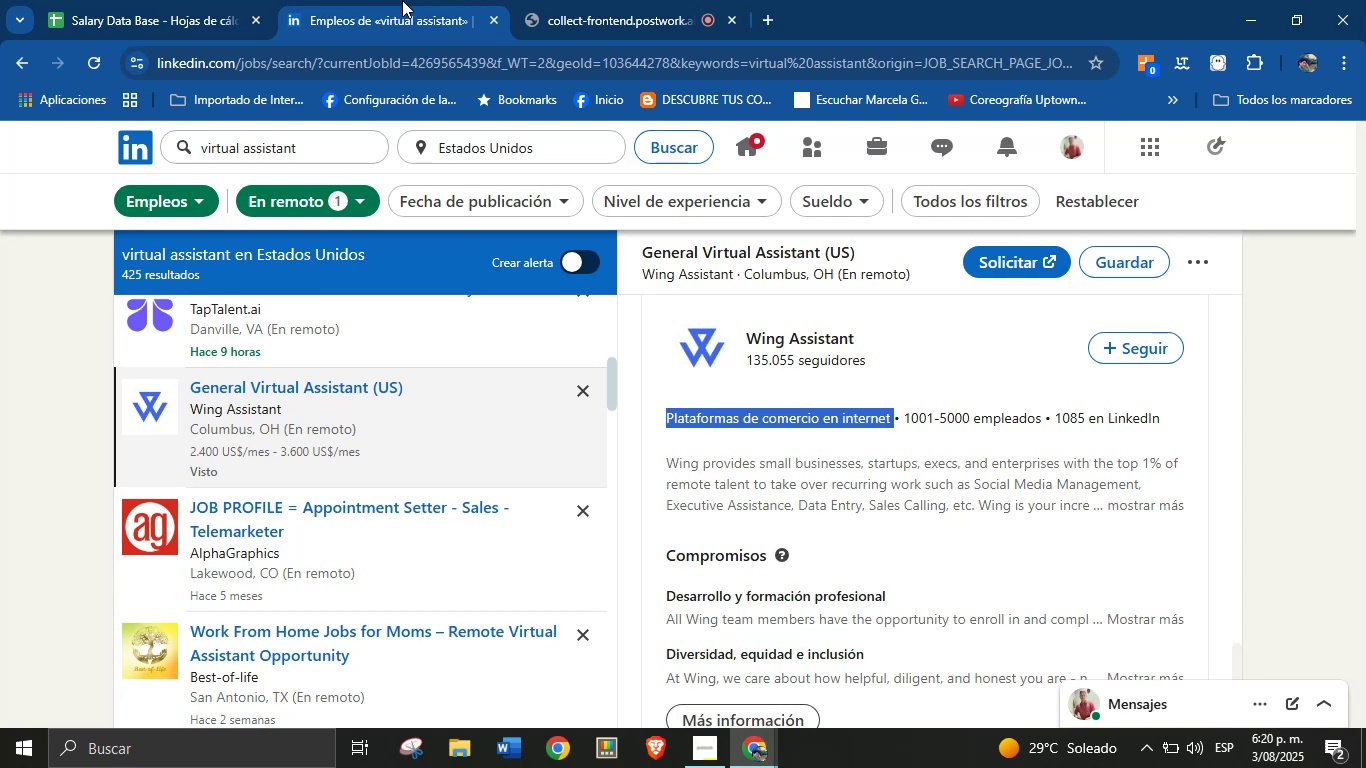 
left_click([200, 0])
 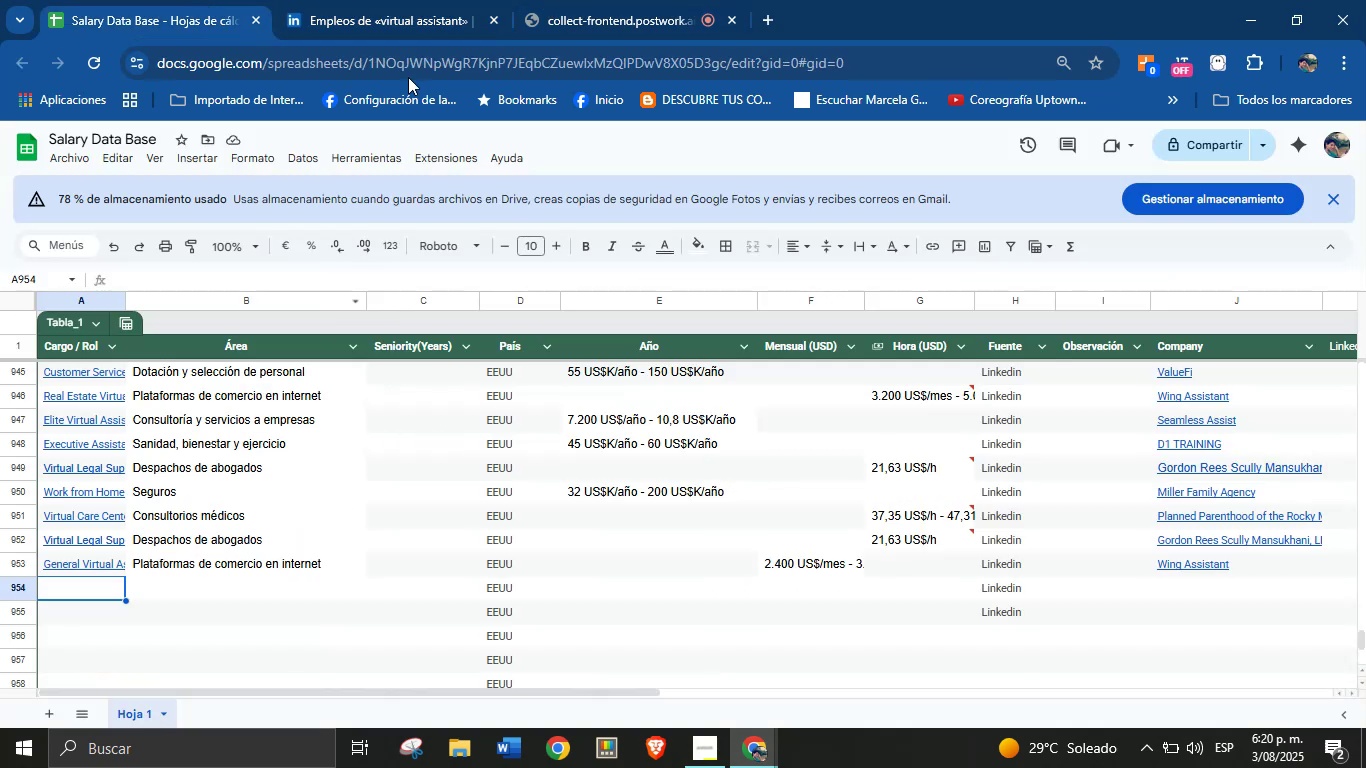 
left_click([423, 0])
 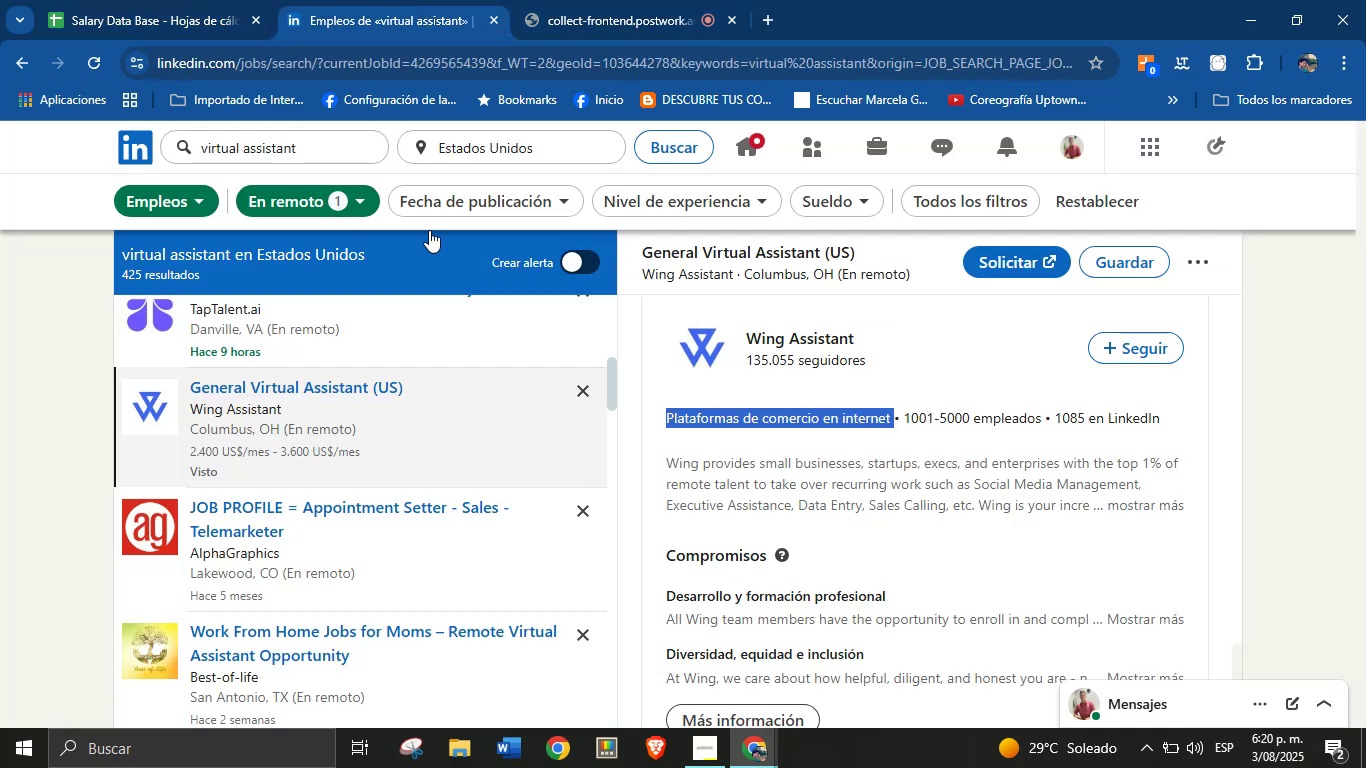 
scroll: coordinate [382, 526], scroll_direction: down, amount: 2.0
 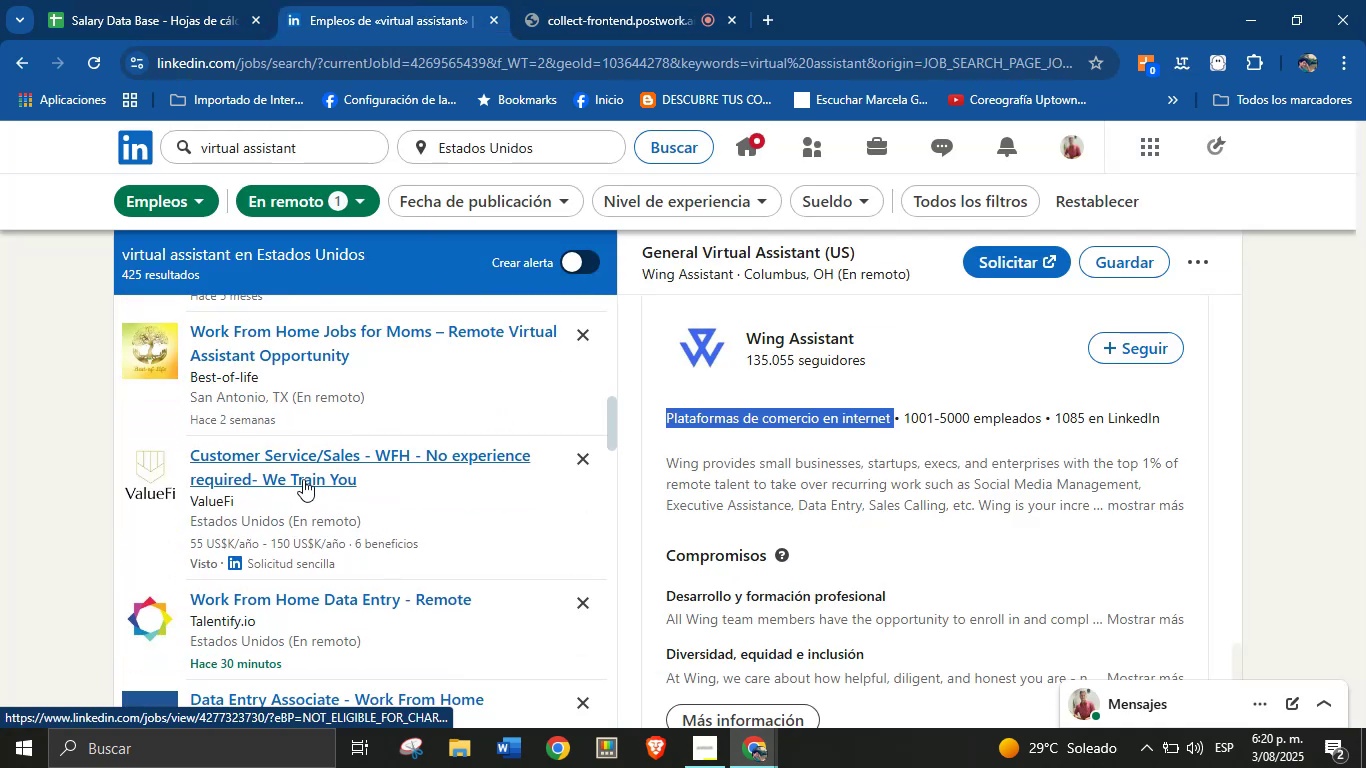 
left_click([303, 479])
 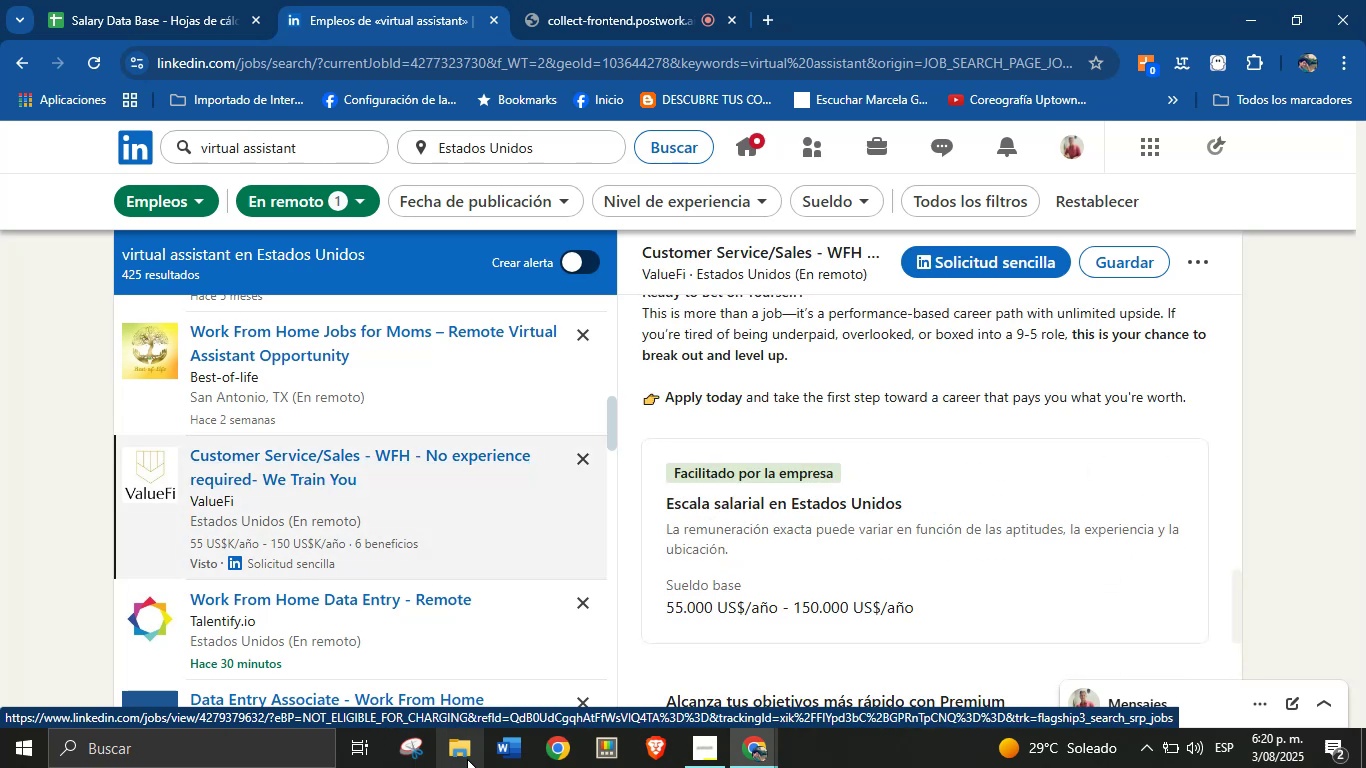 
scroll: coordinate [404, 551], scroll_direction: down, amount: 5.0
 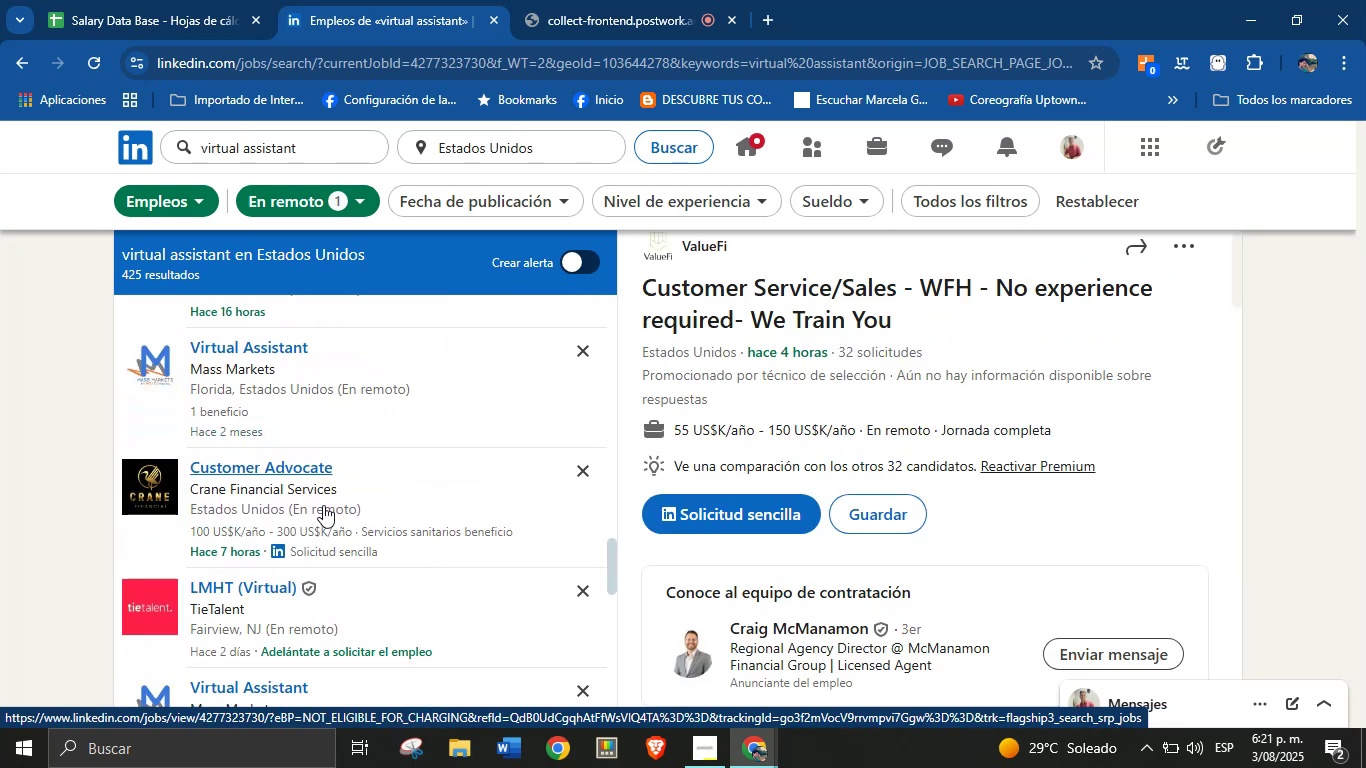 
left_click([297, 465])
 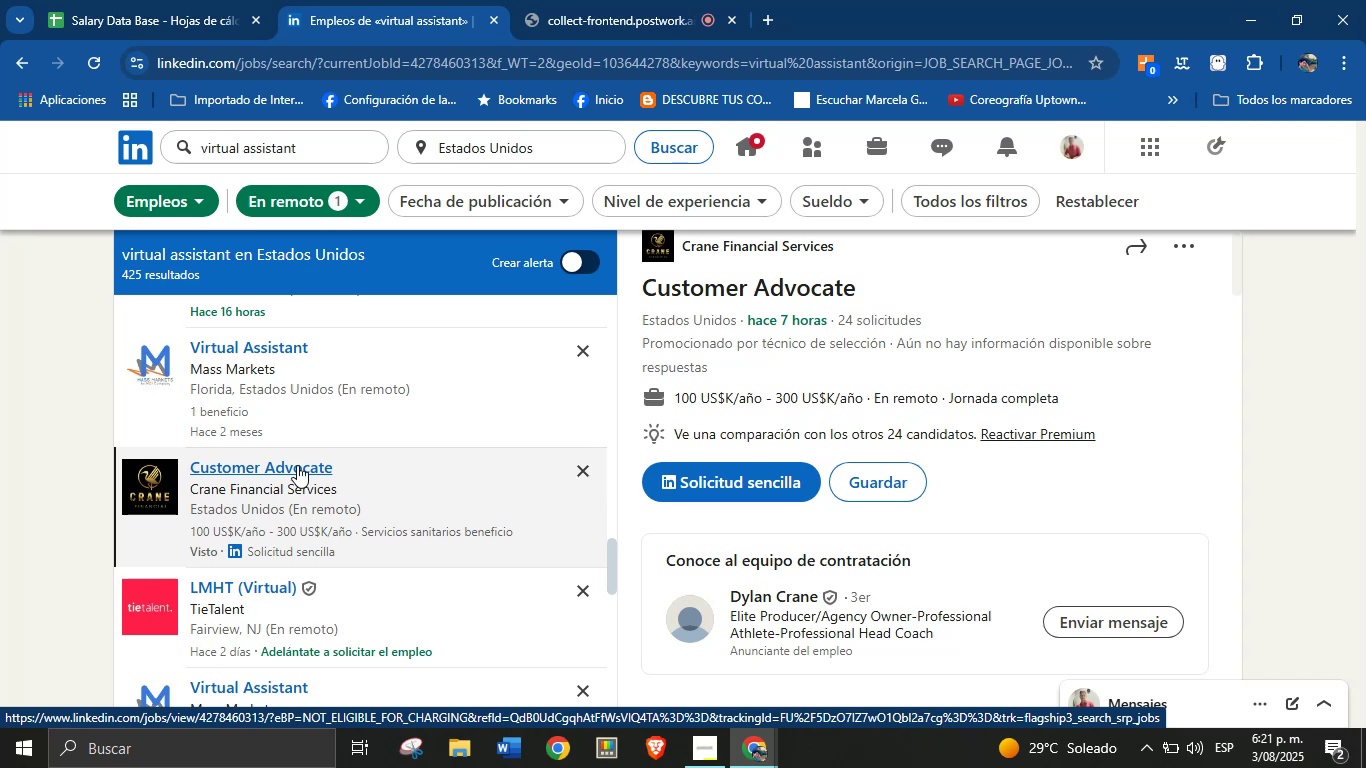 
wait(24.45)
 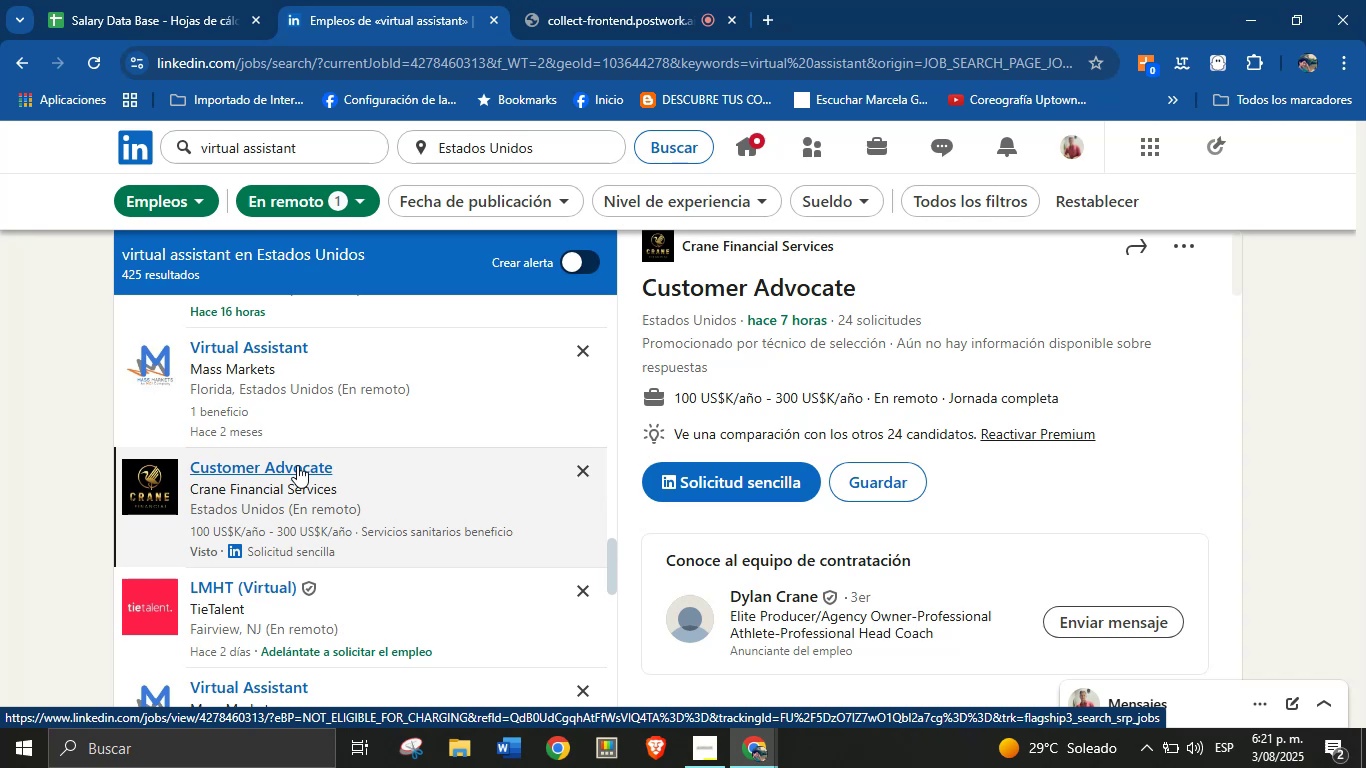 
scroll: coordinate [938, 262], scroll_direction: down, amount: 1.0
 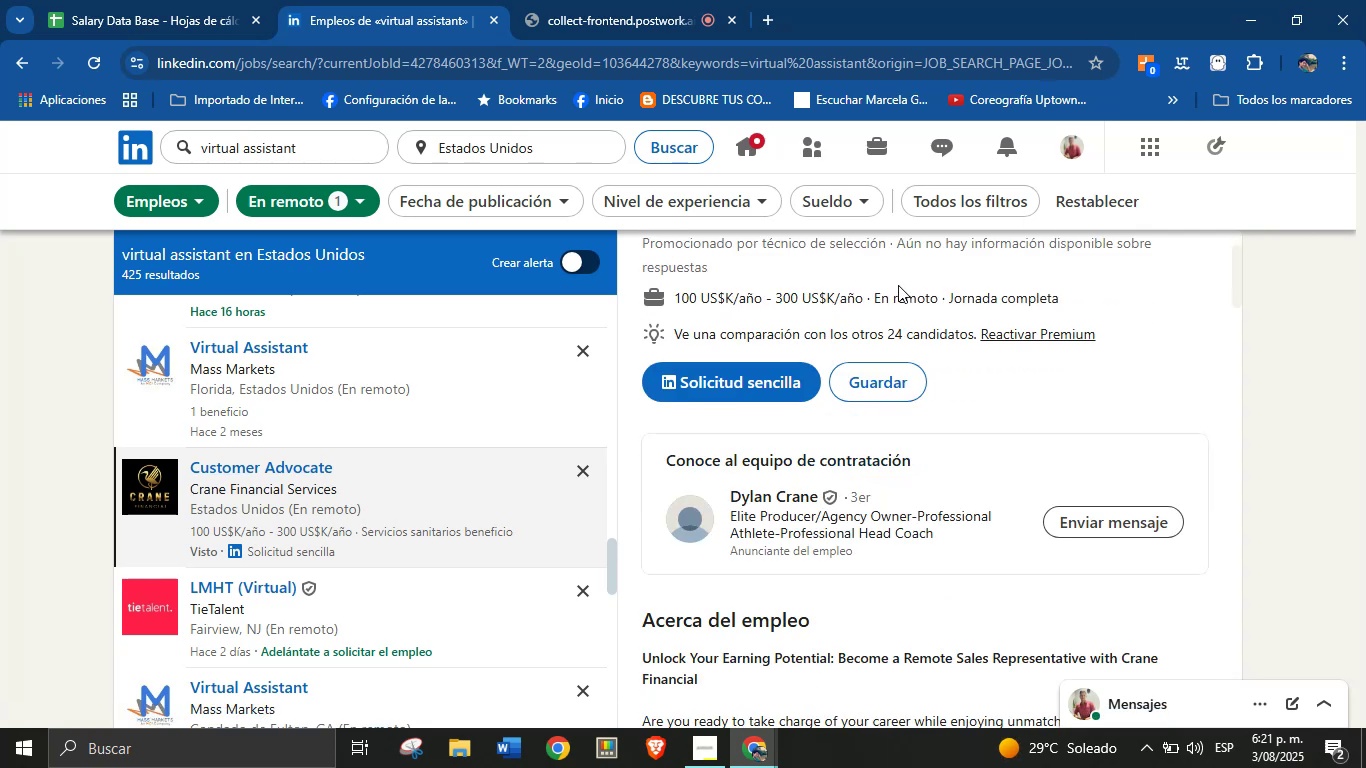 
scroll: coordinate [899, 285], scroll_direction: up, amount: 2.0
 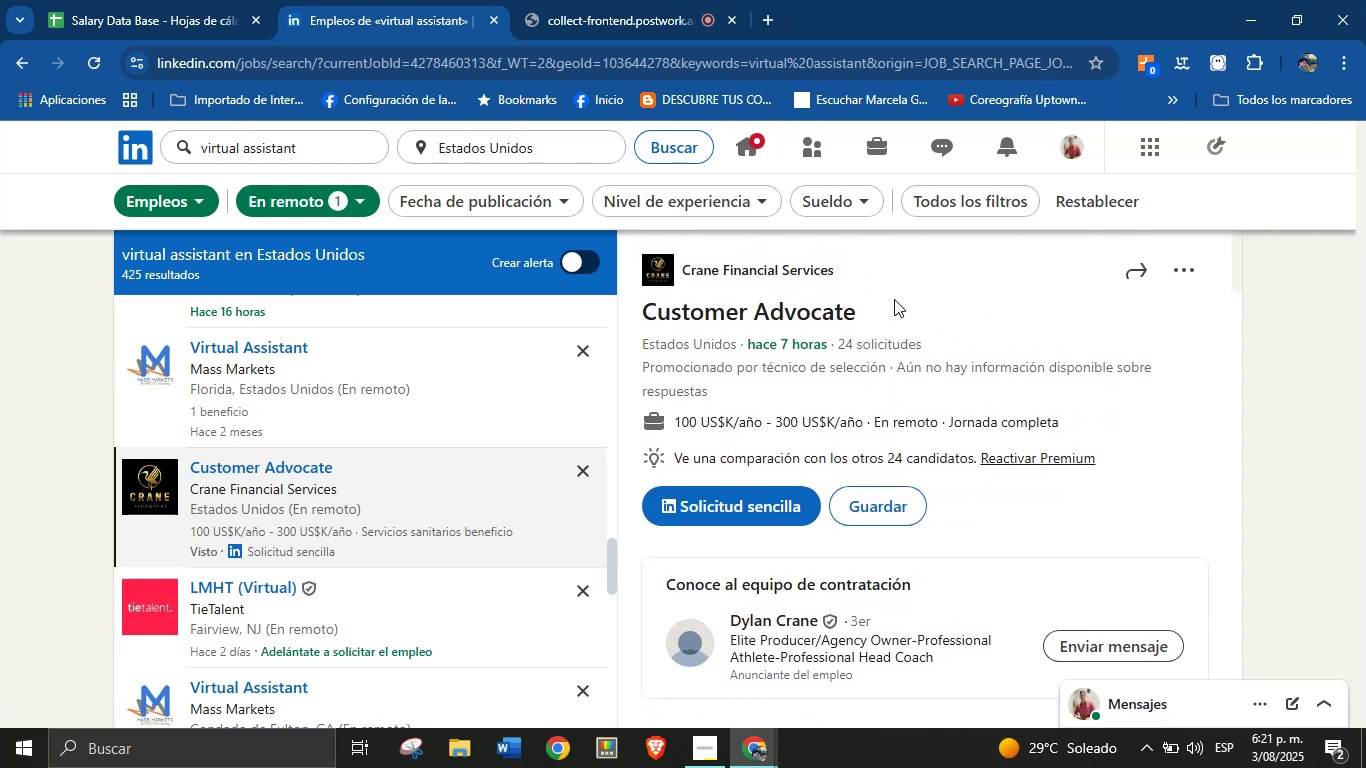 
left_click_drag(start_coordinate=[879, 312], to_coordinate=[649, 321])
 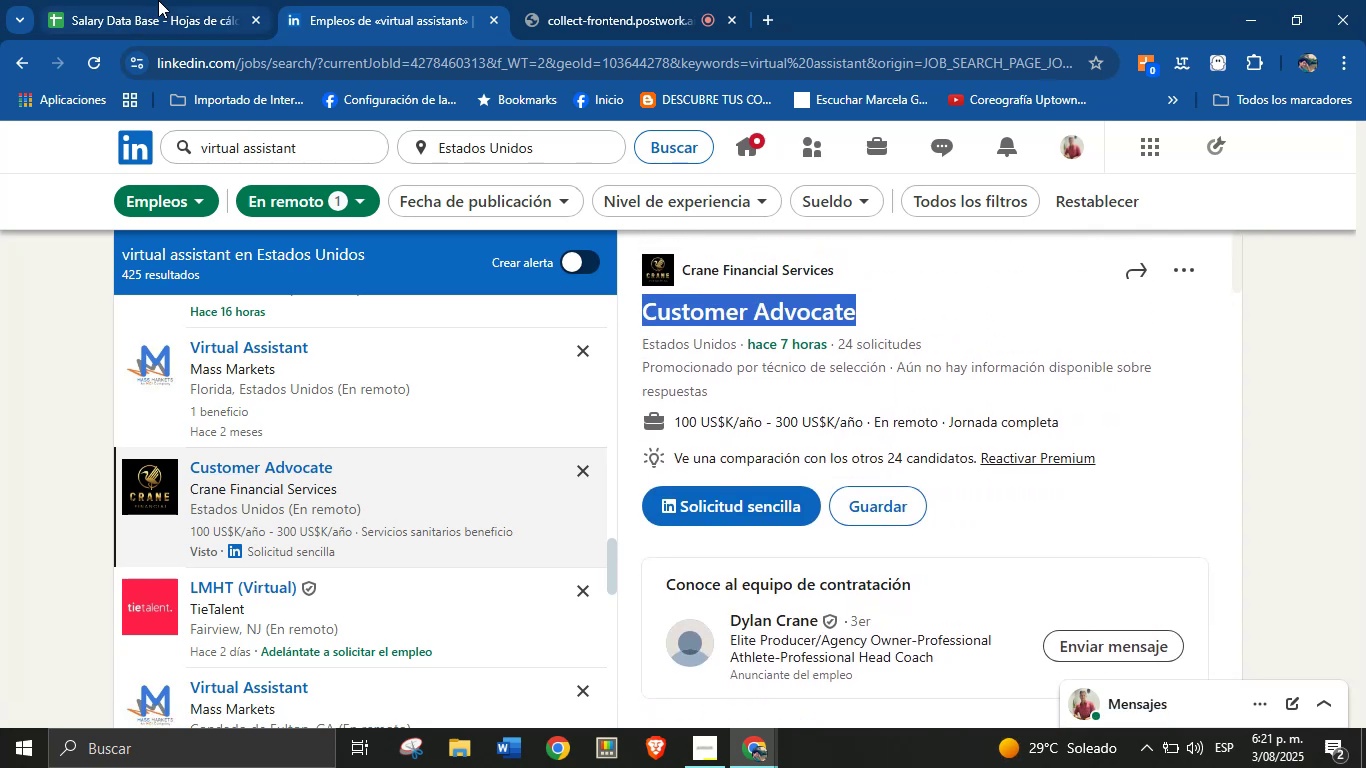 
key(Control+C)
 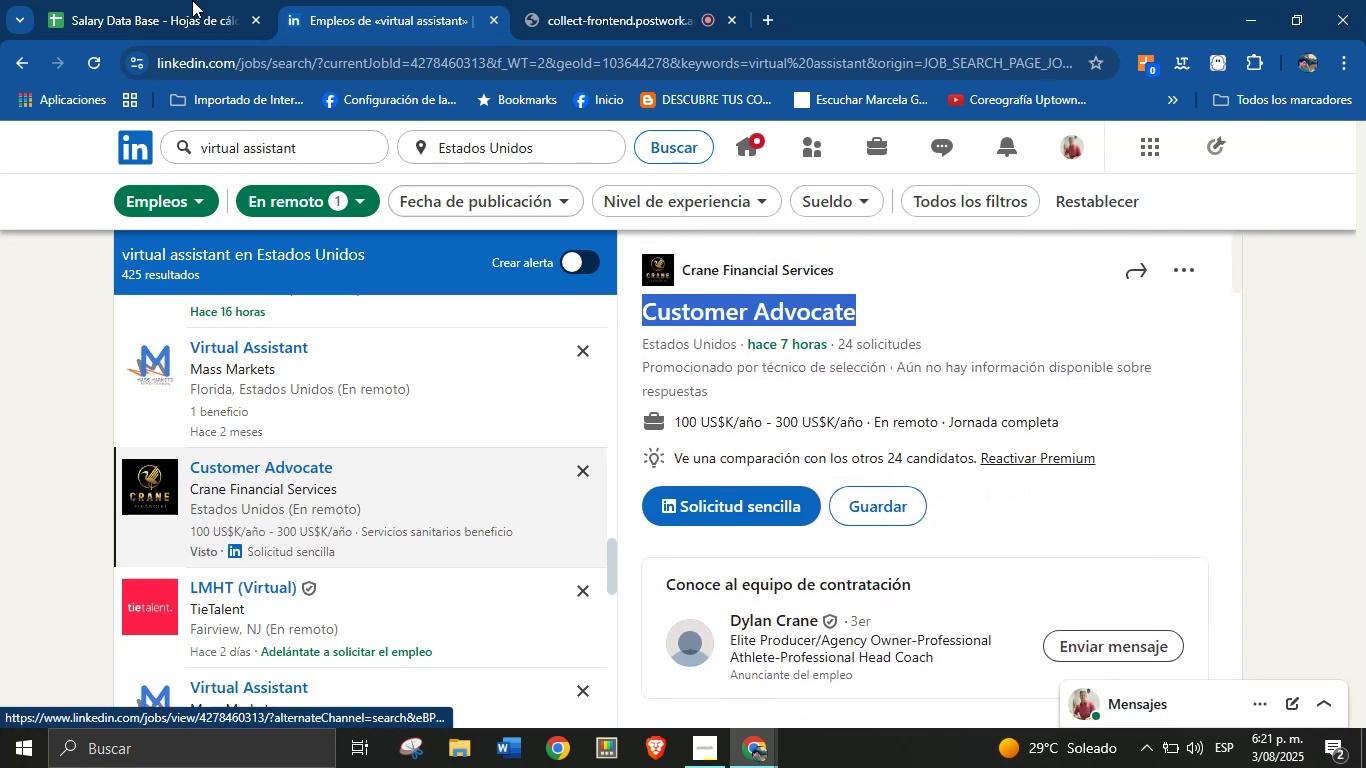 
left_click([158, 0])
 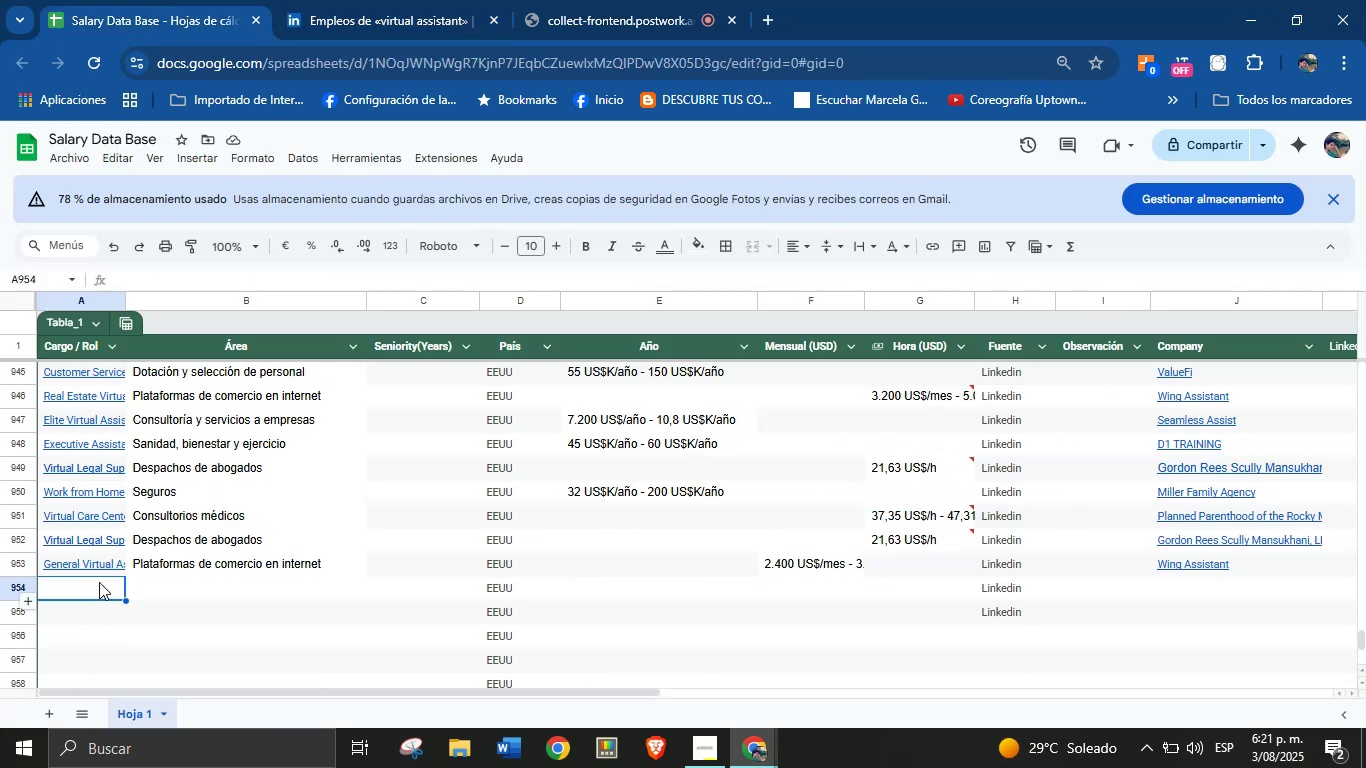 
left_click([99, 582])
 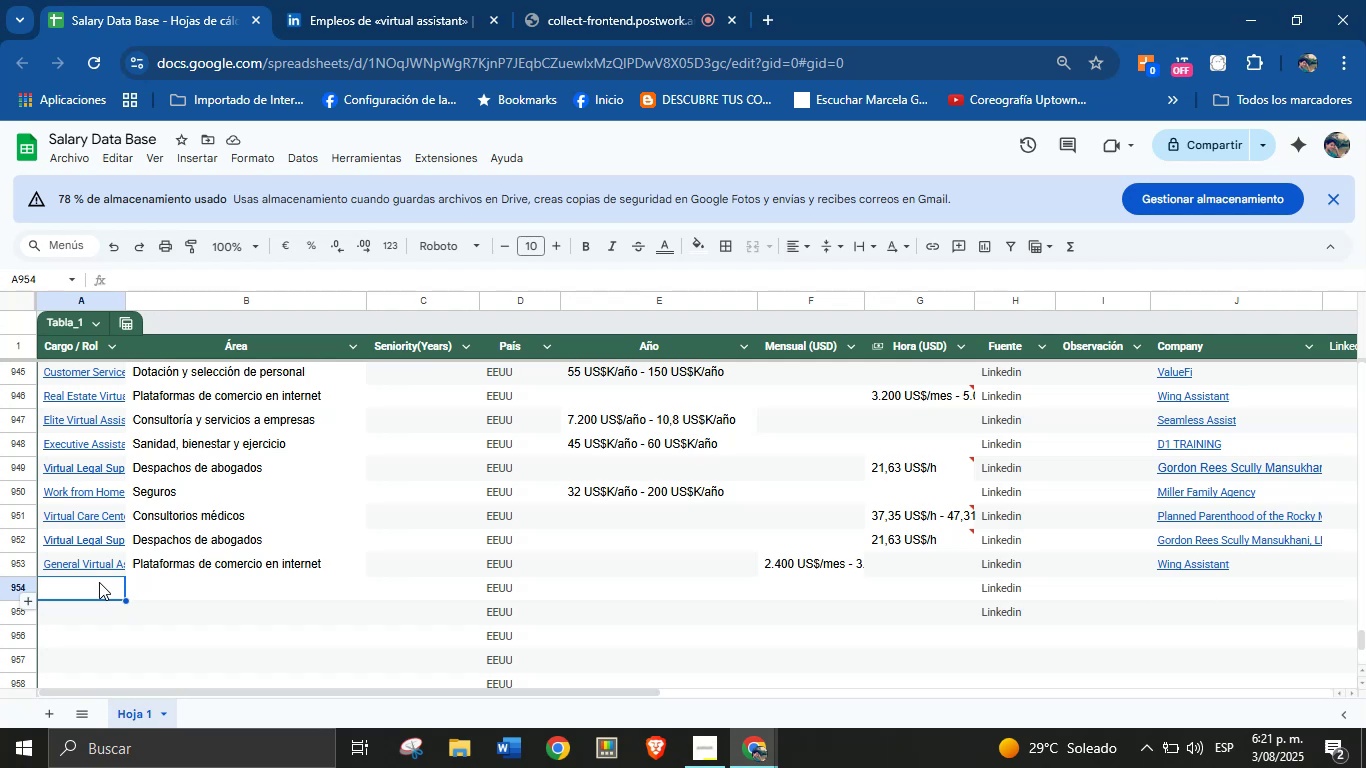 
key(Control+V)
 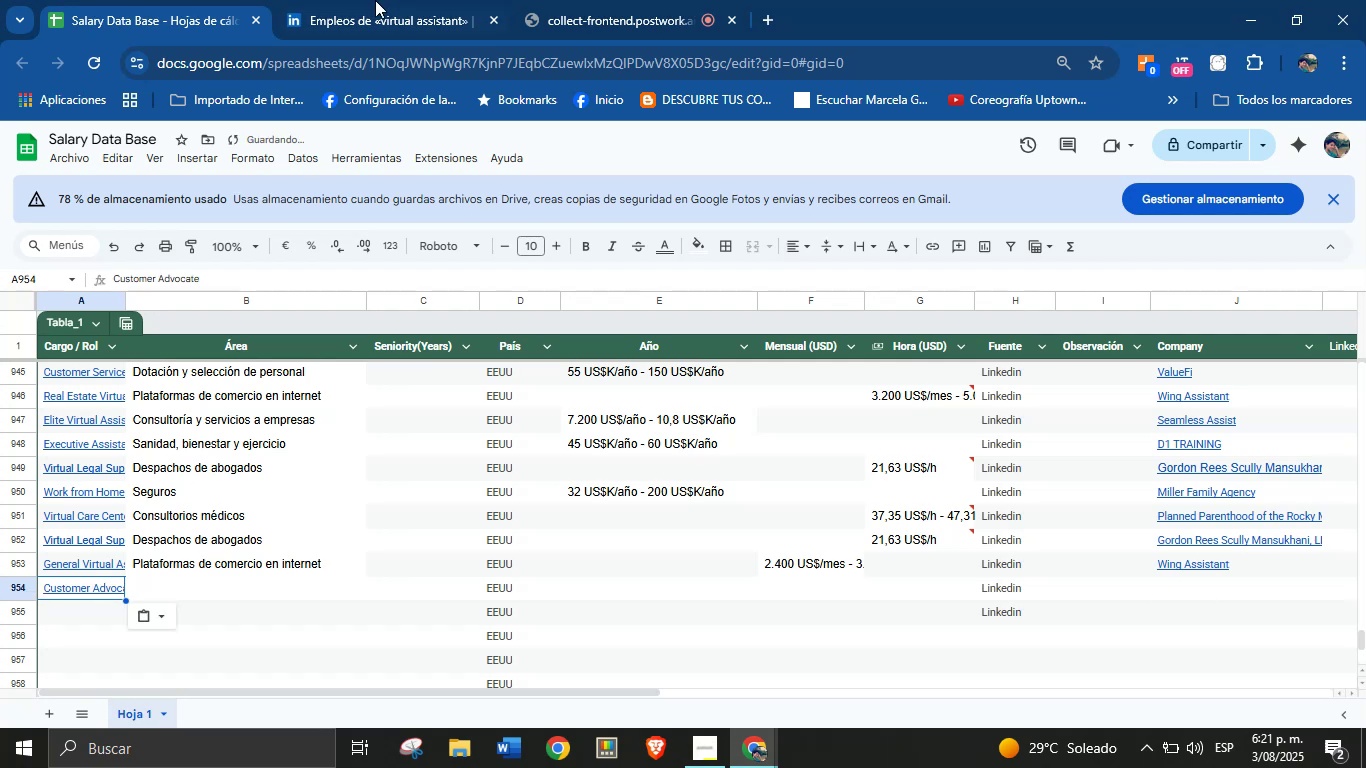 
left_click([348, 0])
 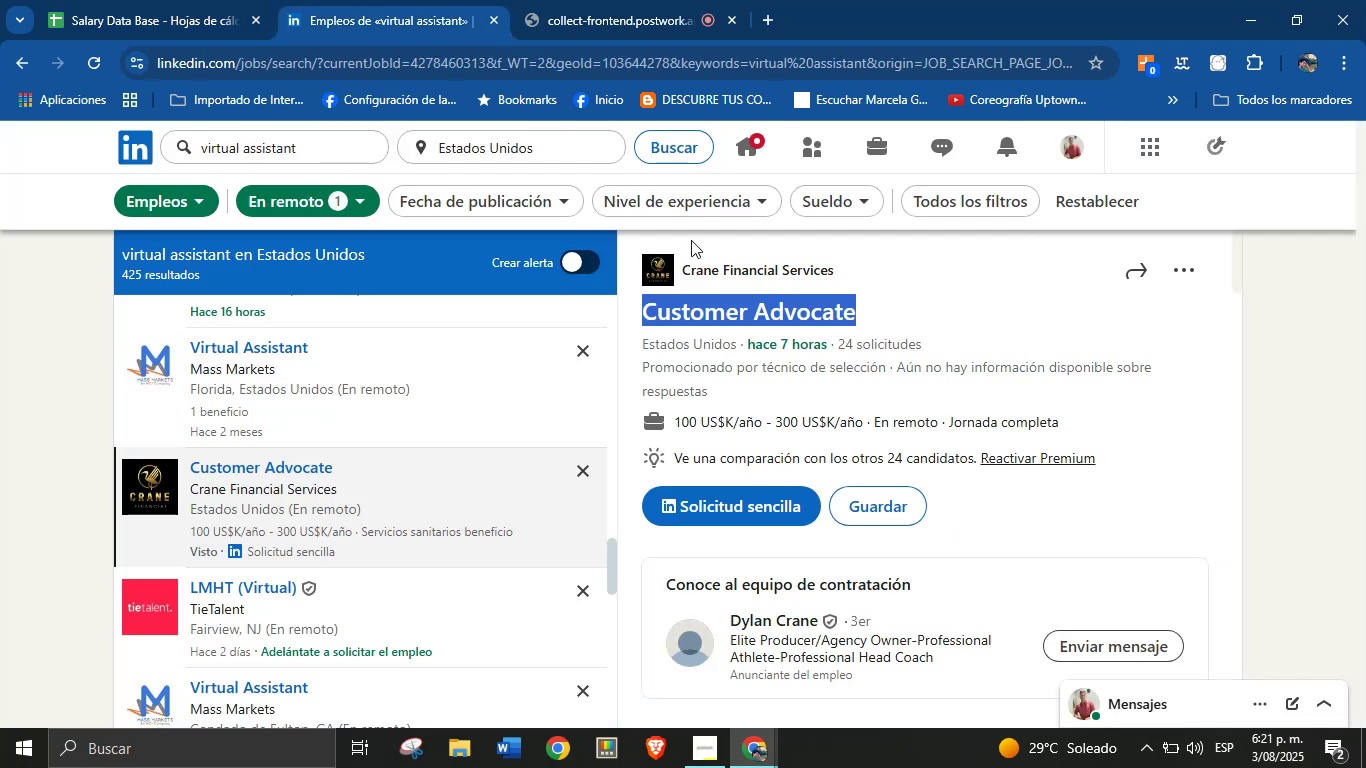 
left_click([928, 260])
 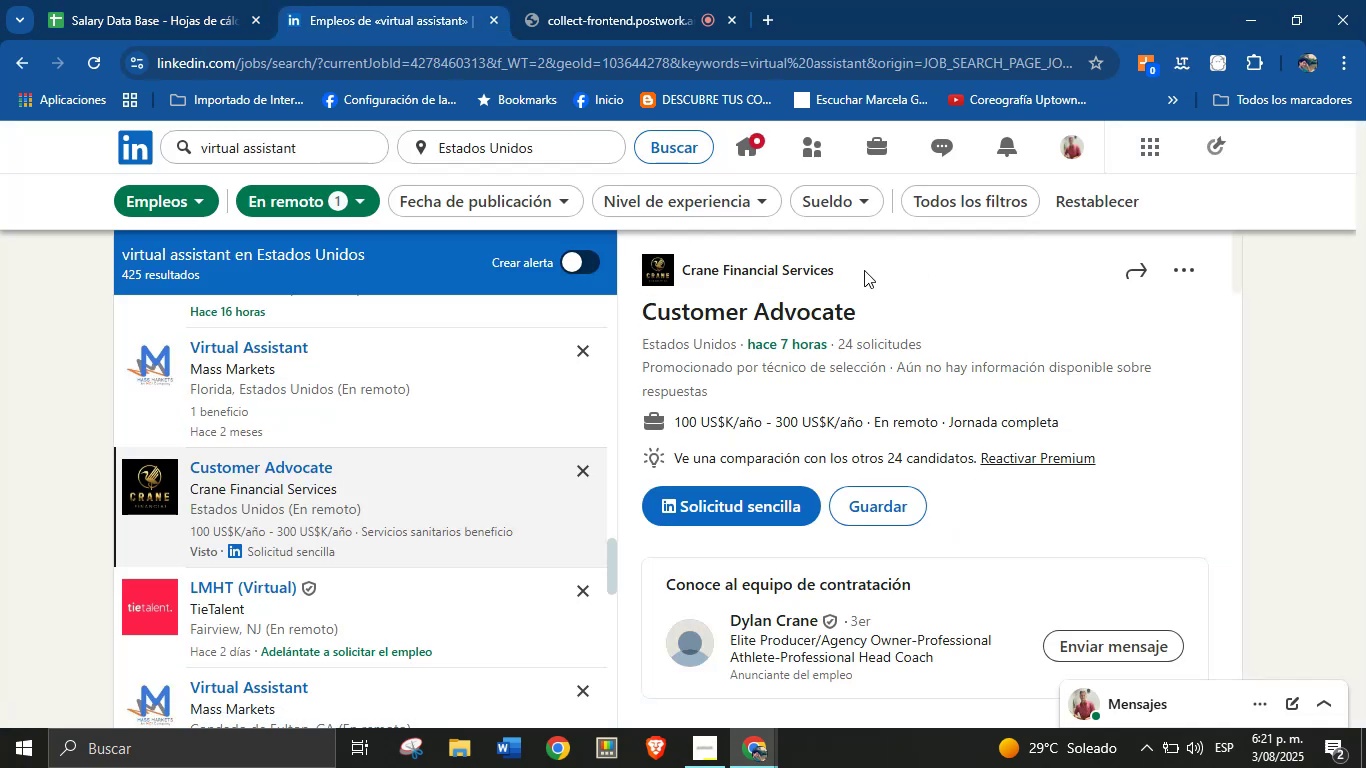 
left_click_drag(start_coordinate=[860, 270], to_coordinate=[694, 275])
 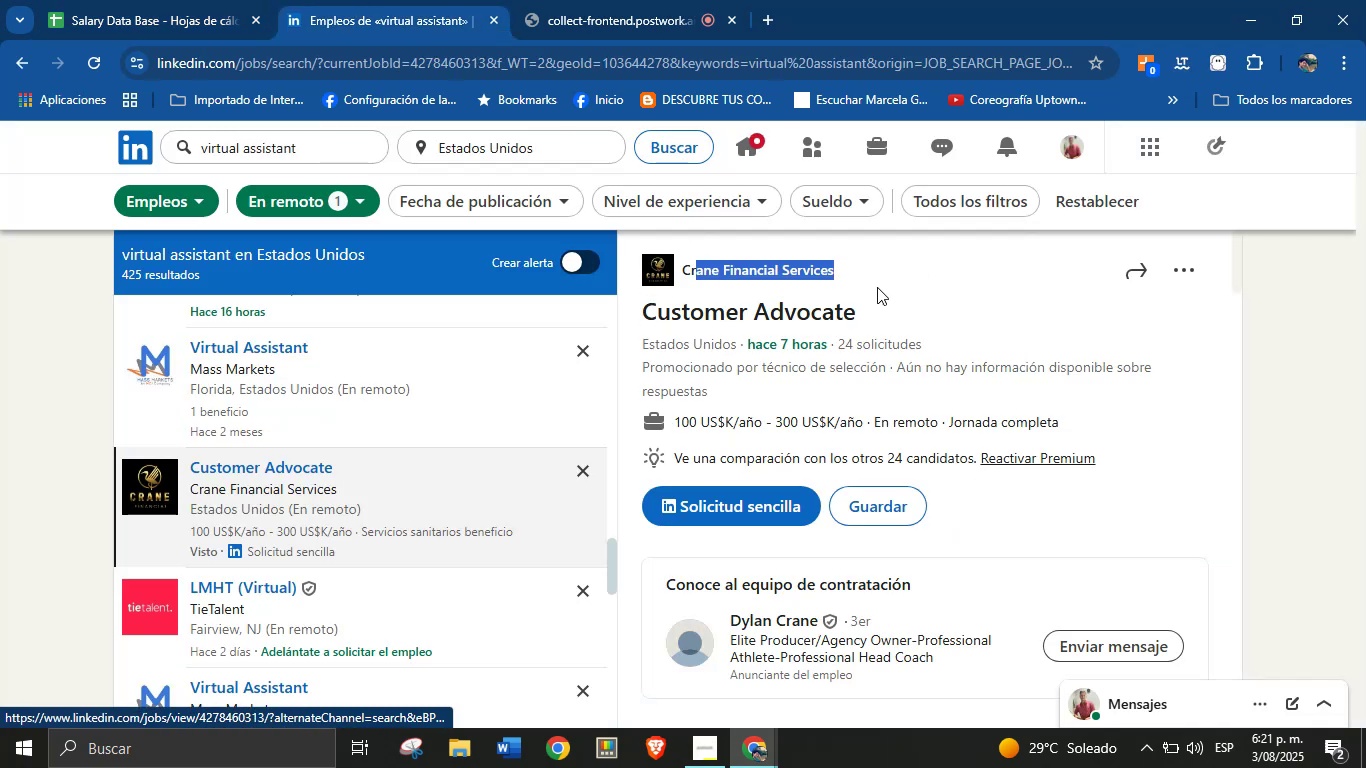 
left_click([879, 285])
 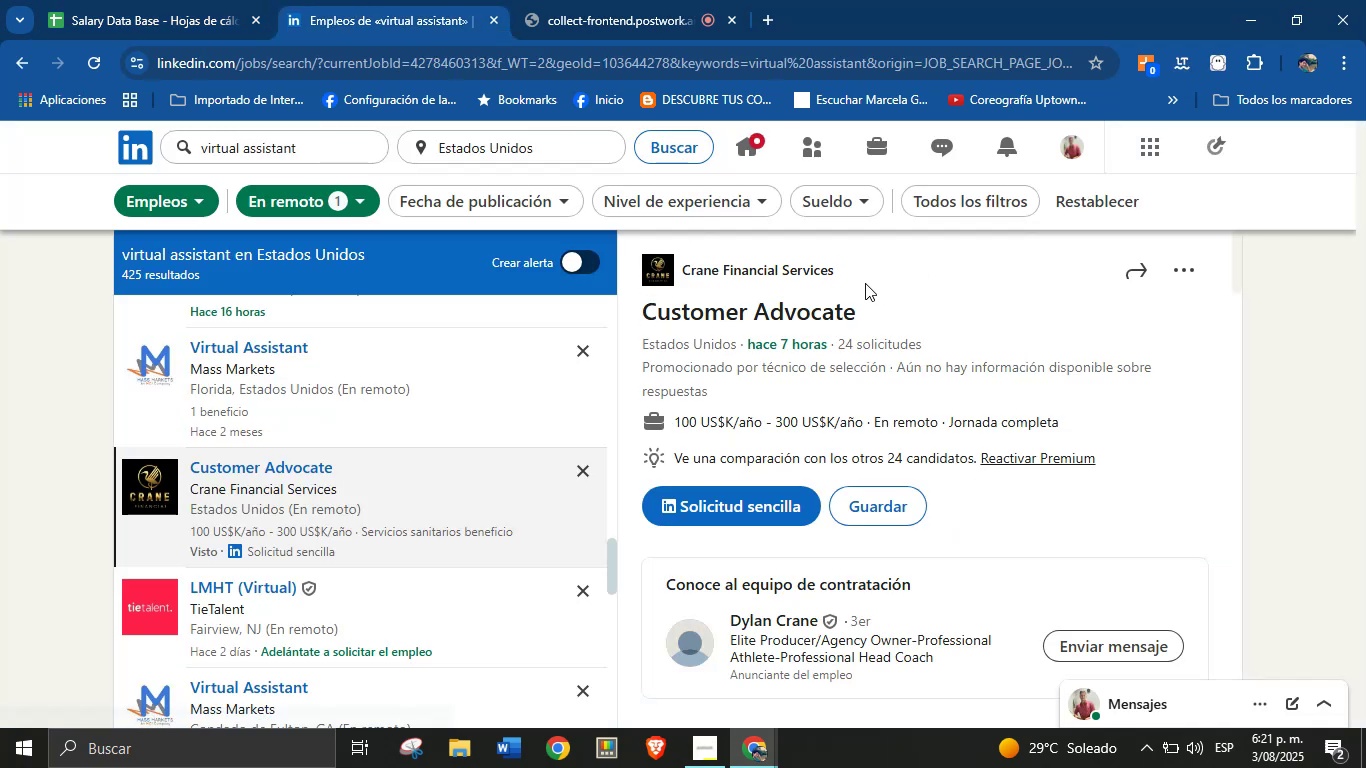 
left_click_drag(start_coordinate=[855, 278], to_coordinate=[686, 278])
 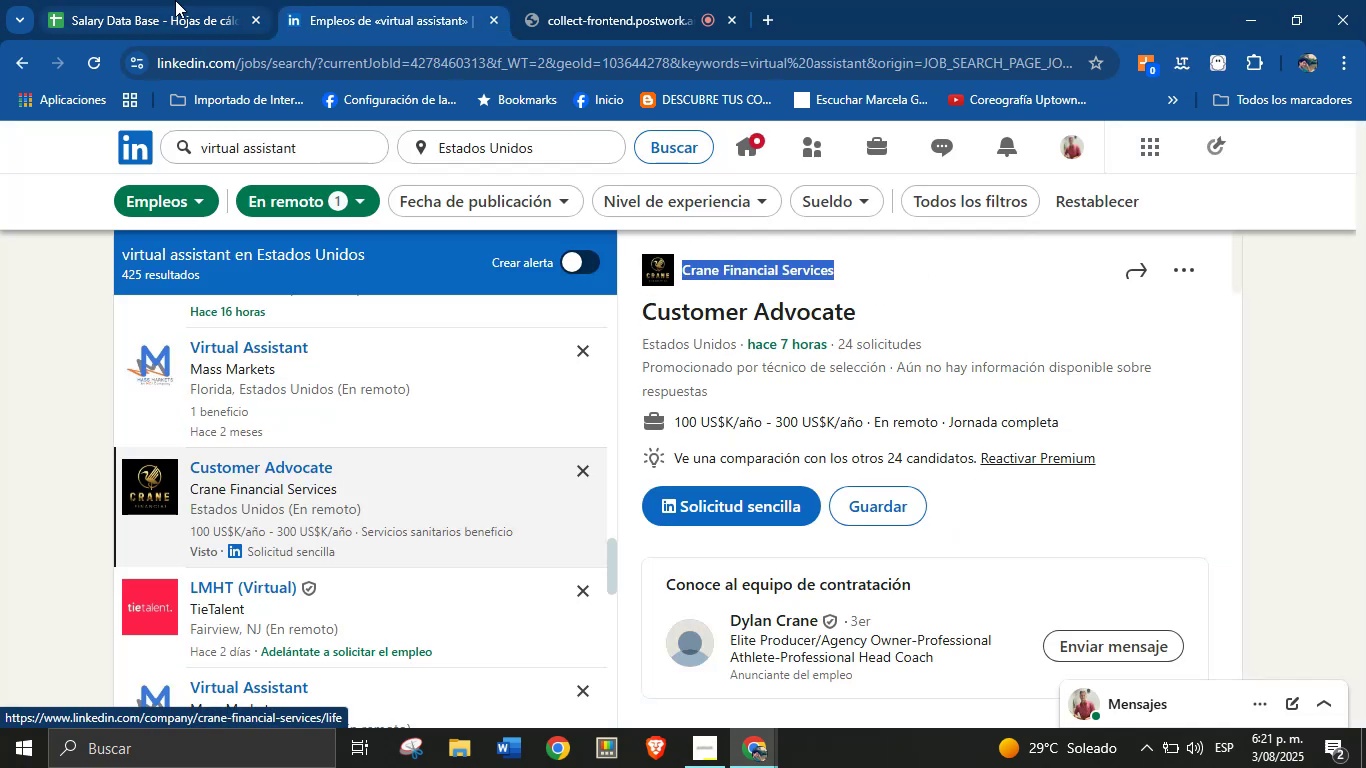 
key(Control+C)
 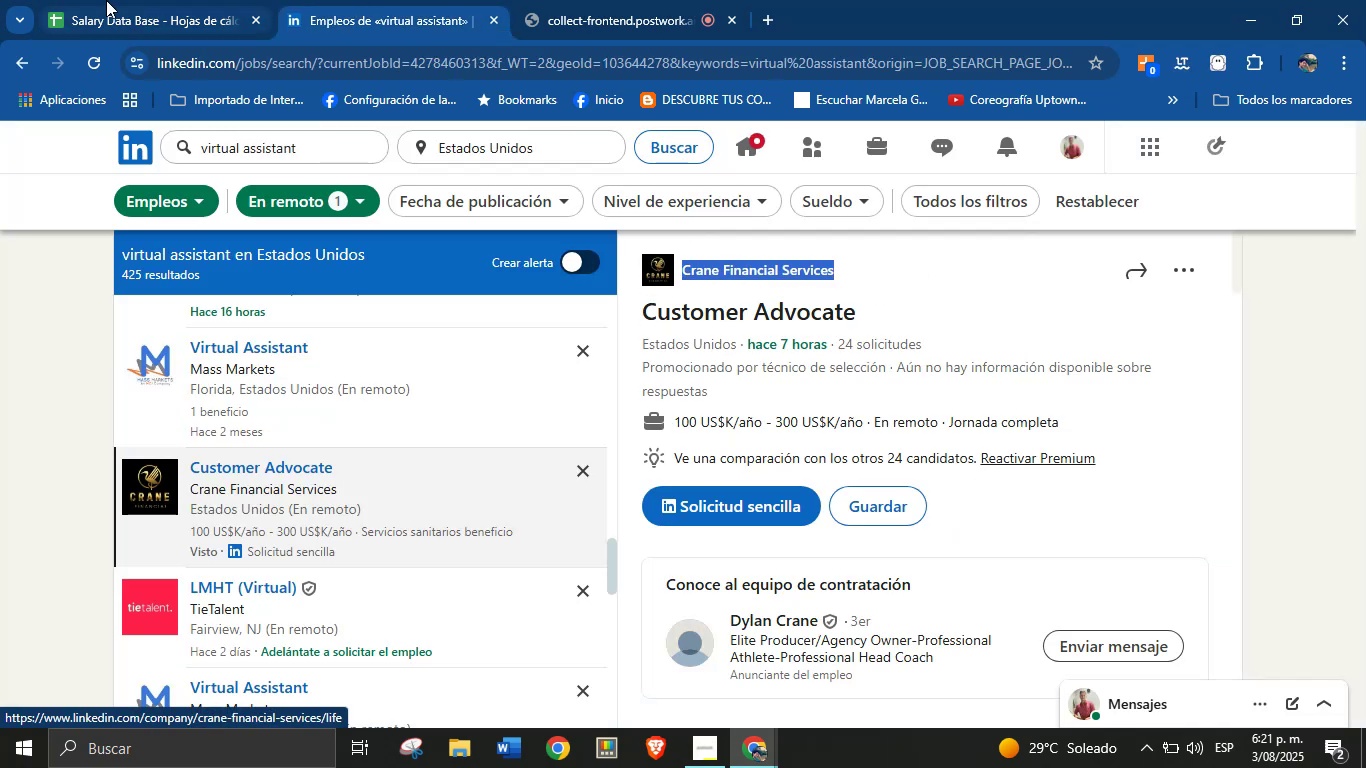 
left_click([211, 0])
 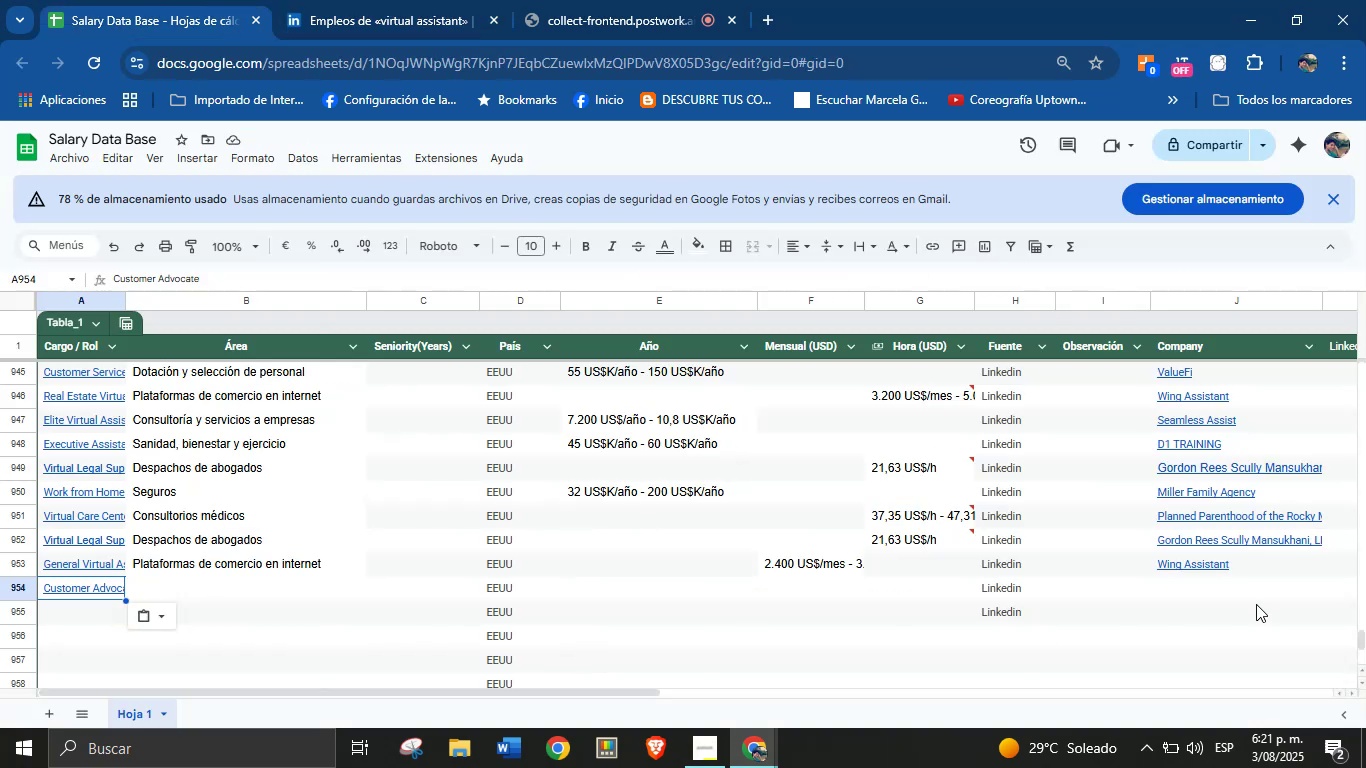 
left_click([1175, 595])
 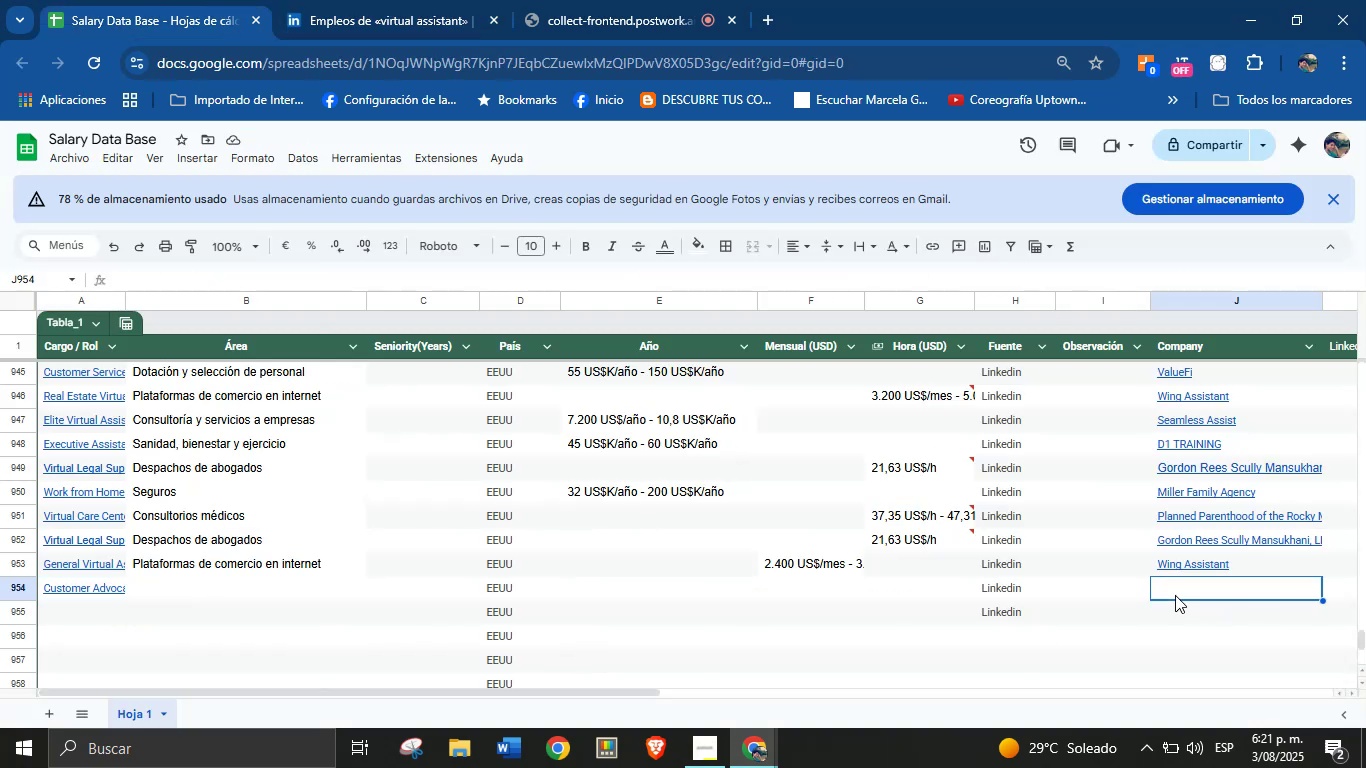 
key(Control+V)
 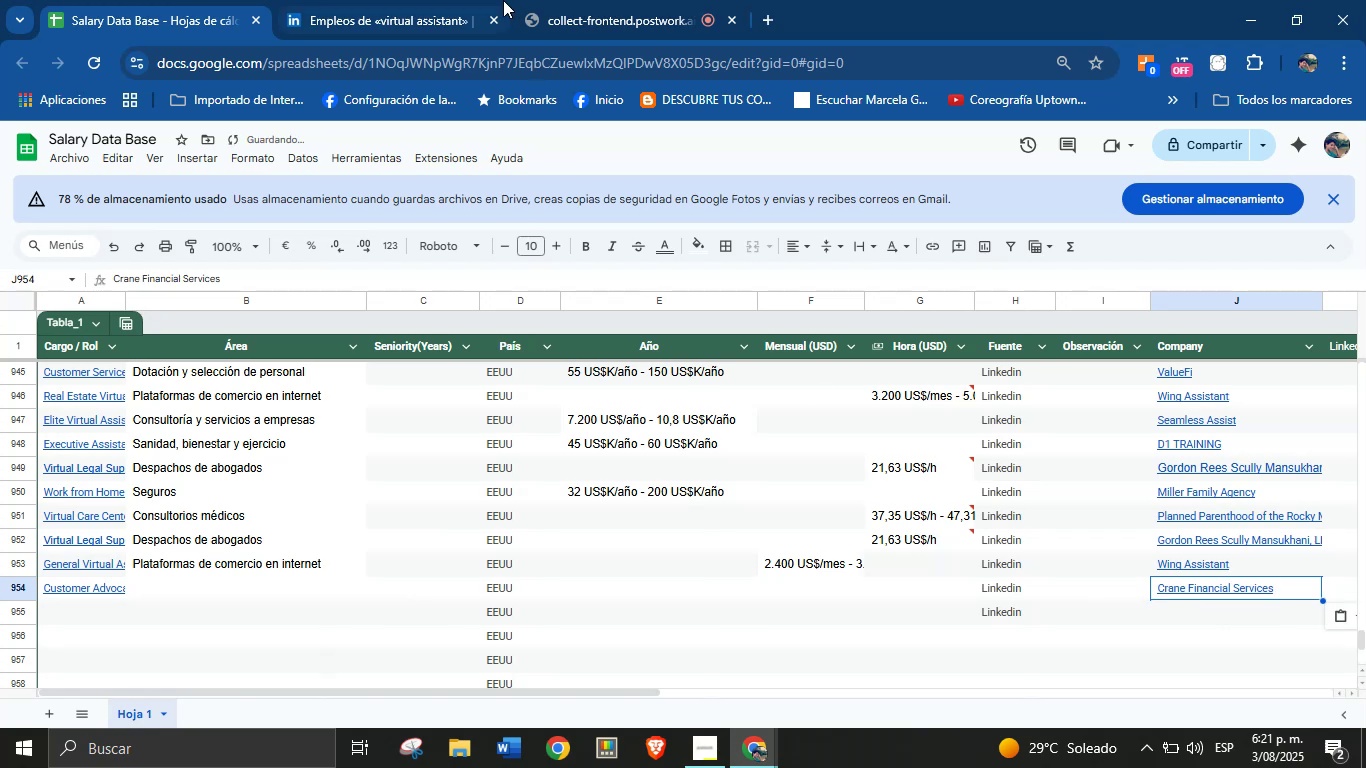 
left_click([407, 0])
 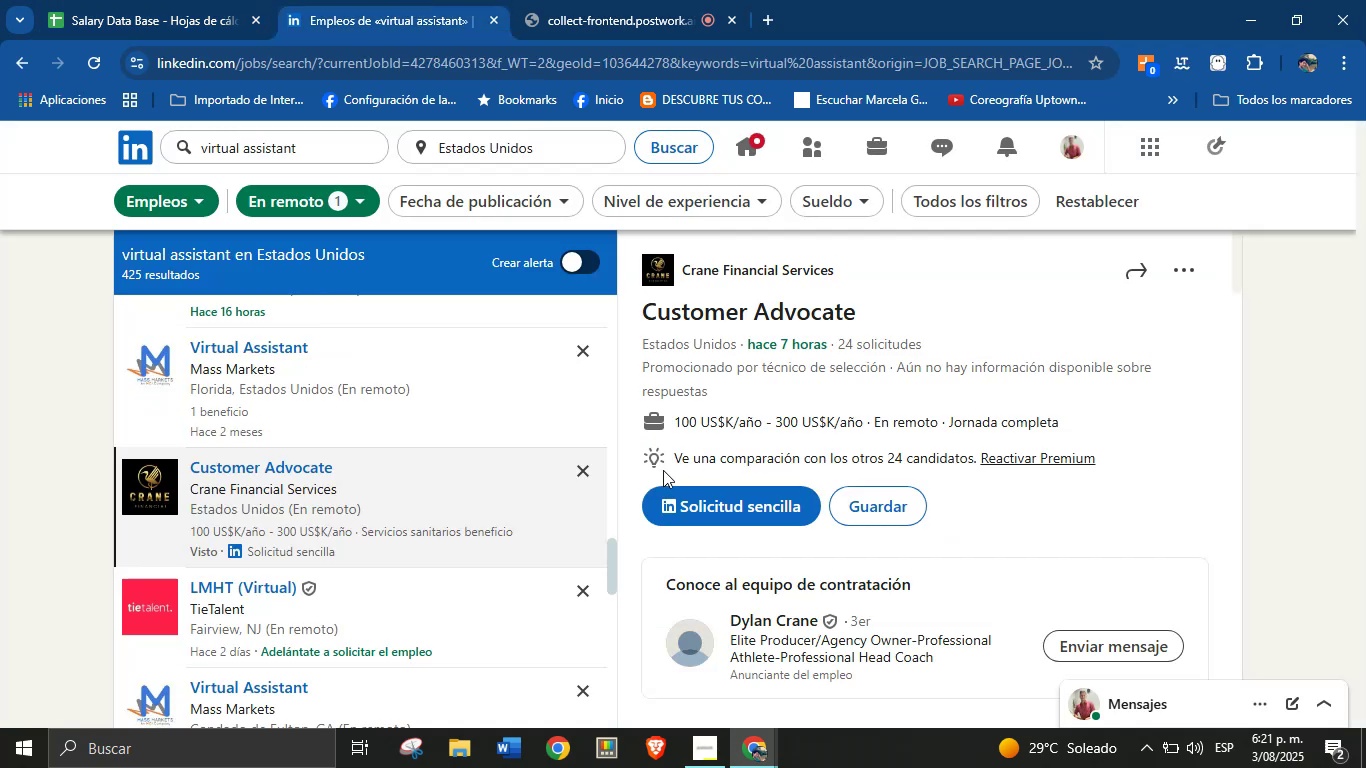 
left_click_drag(start_coordinate=[682, 424], to_coordinate=[852, 423])
 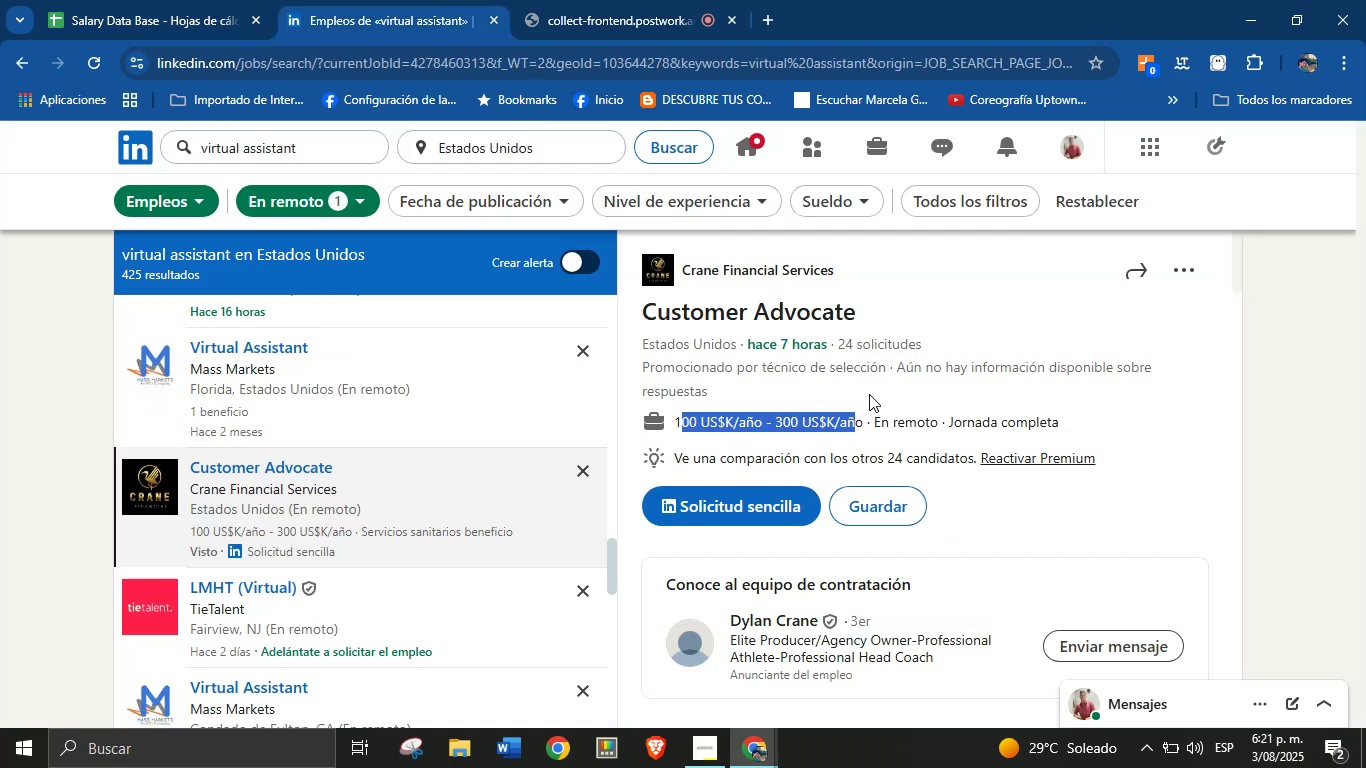 
left_click([869, 394])
 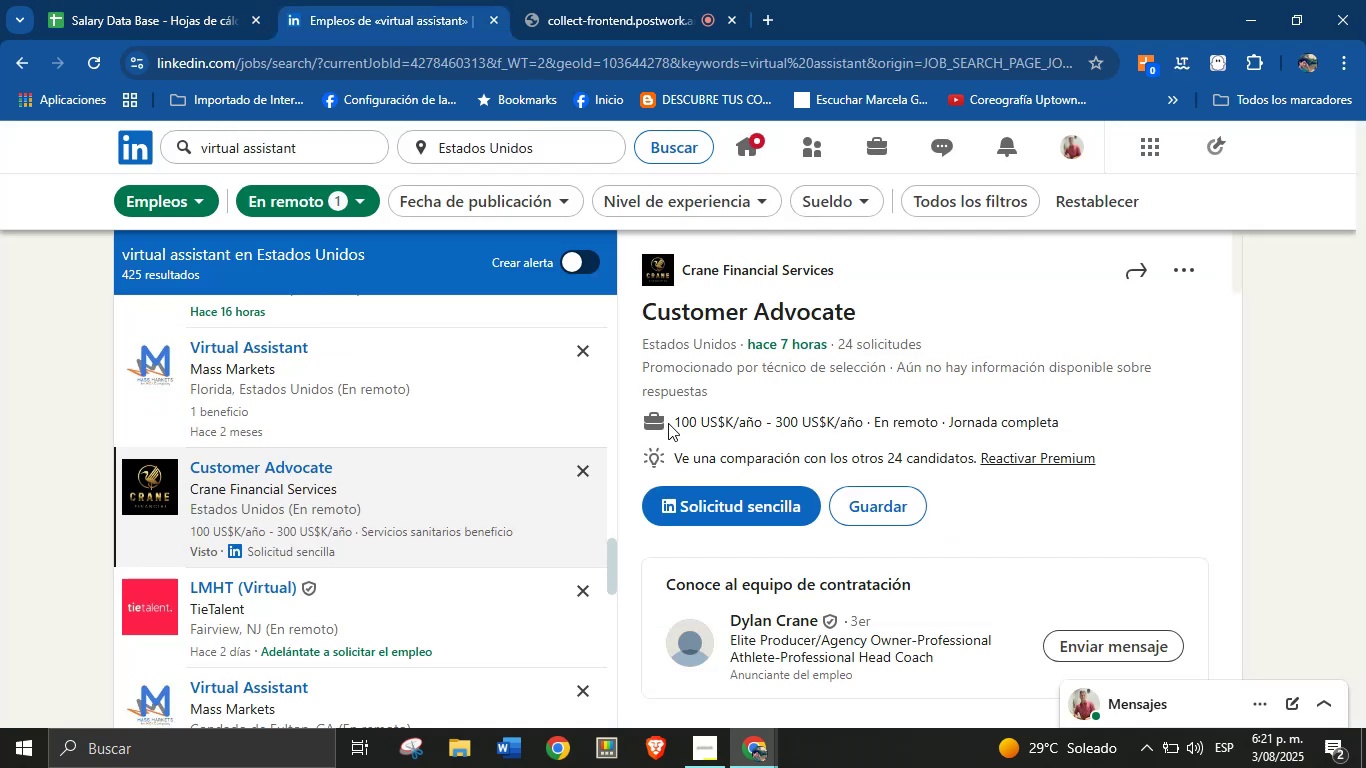 
left_click_drag(start_coordinate=[671, 423], to_coordinate=[865, 426])
 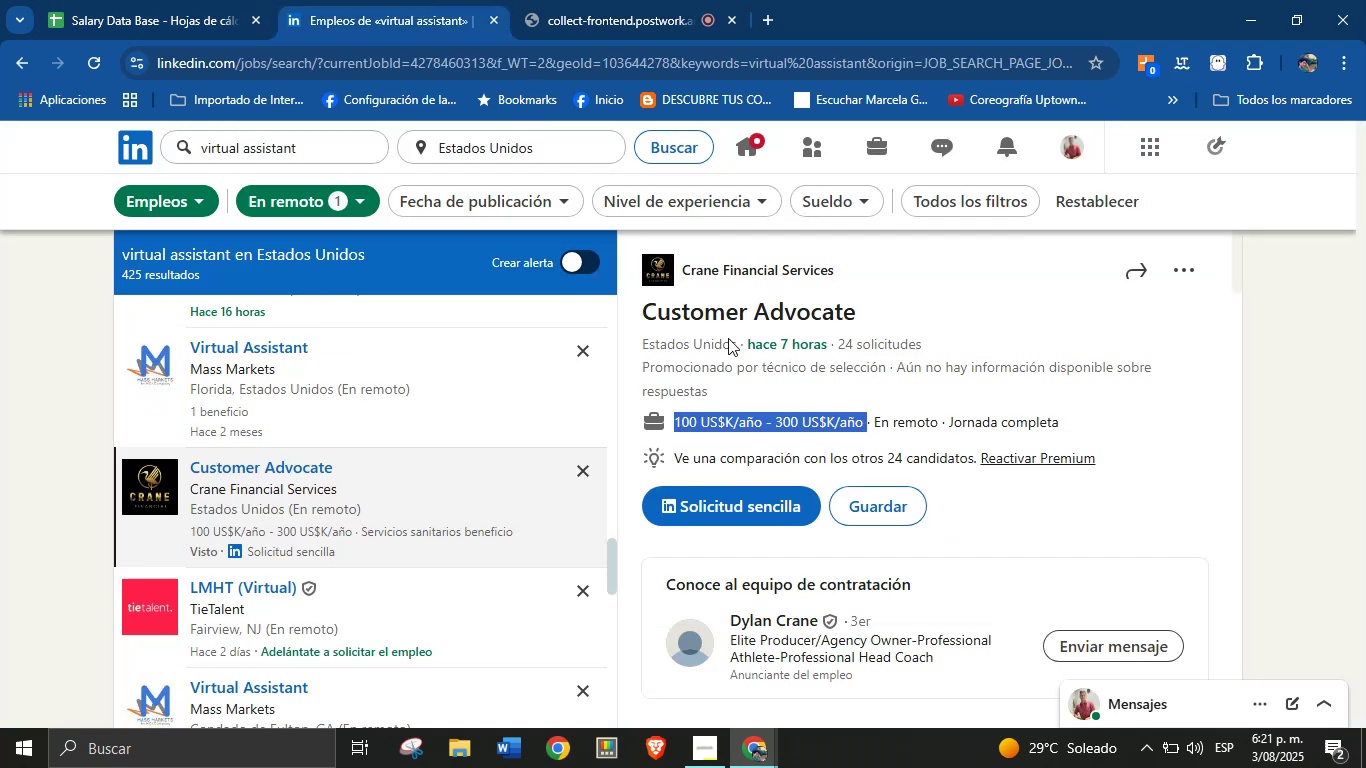 
key(Control+C)
 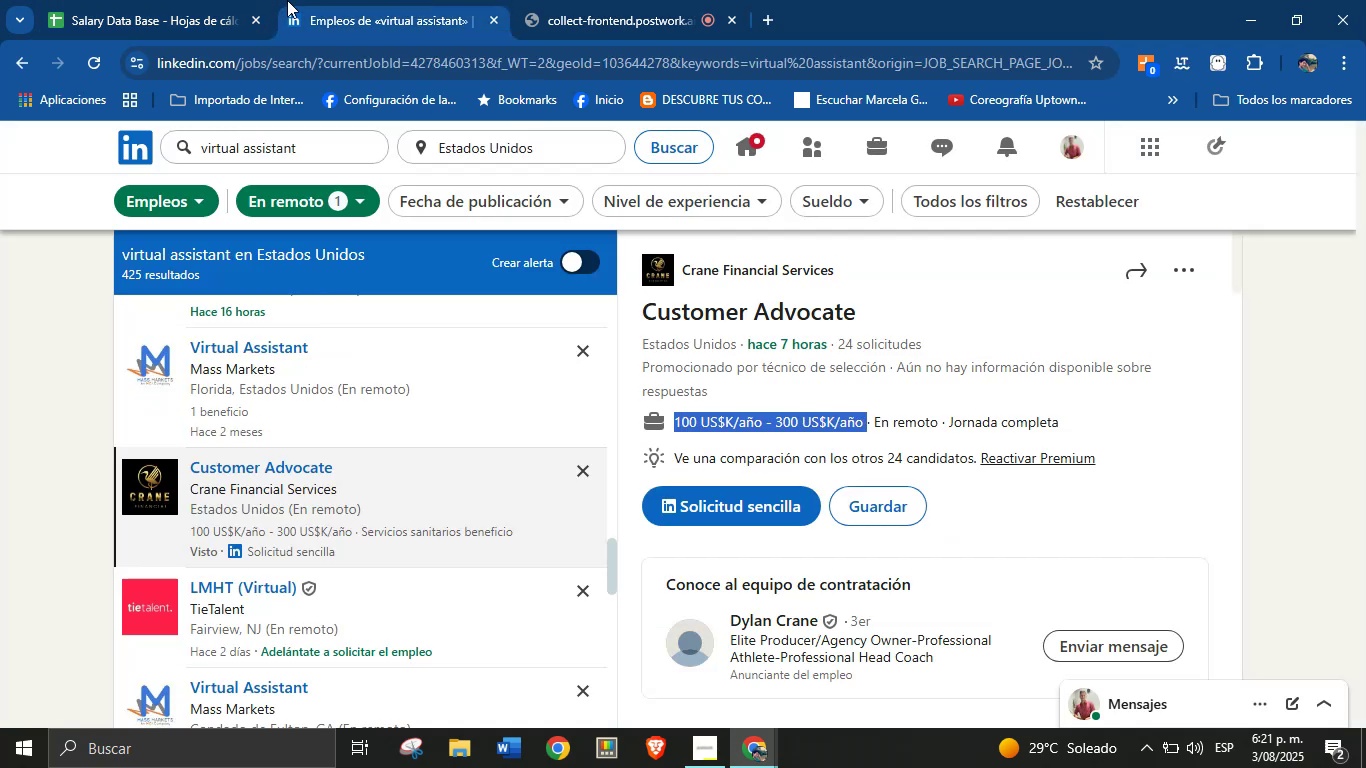 
left_click([281, 0])
 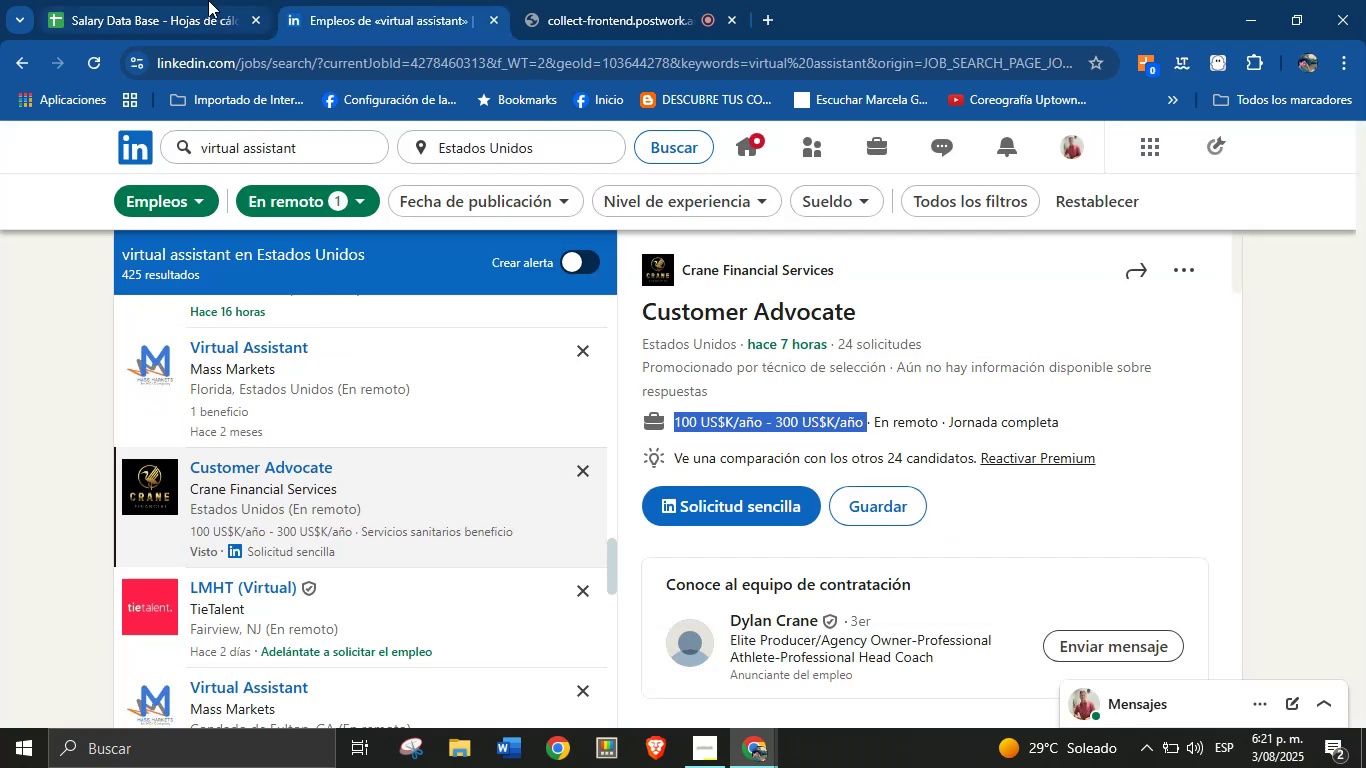 
double_click([196, 0])
 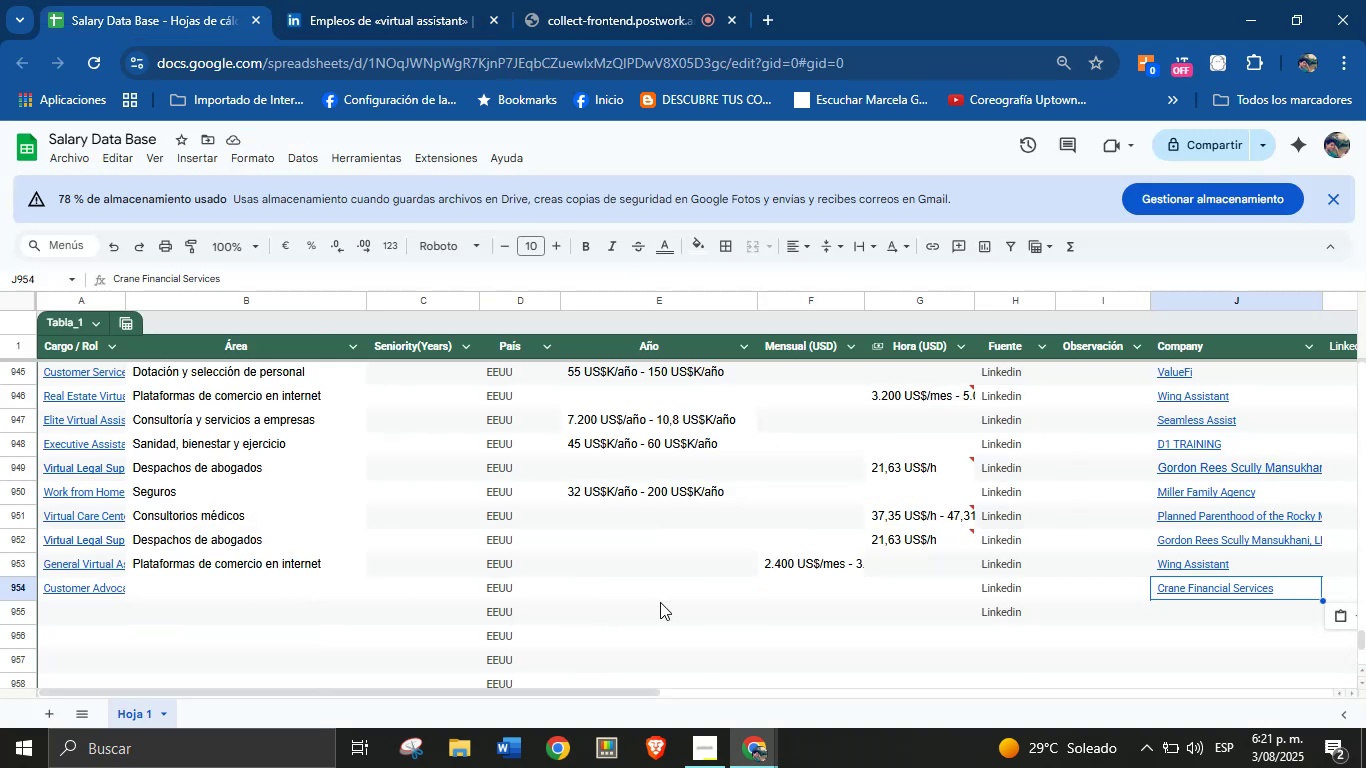 
left_click([691, 584])
 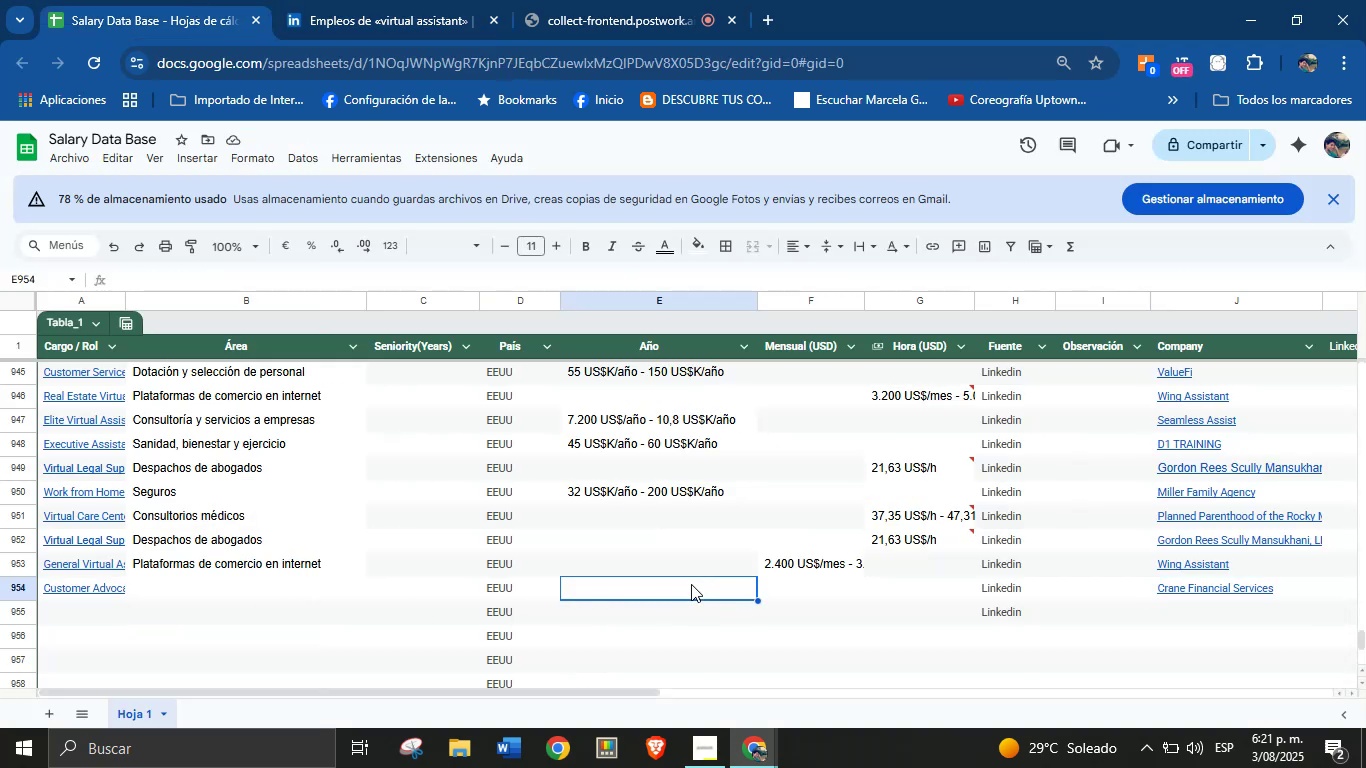 
key(Control+V)
 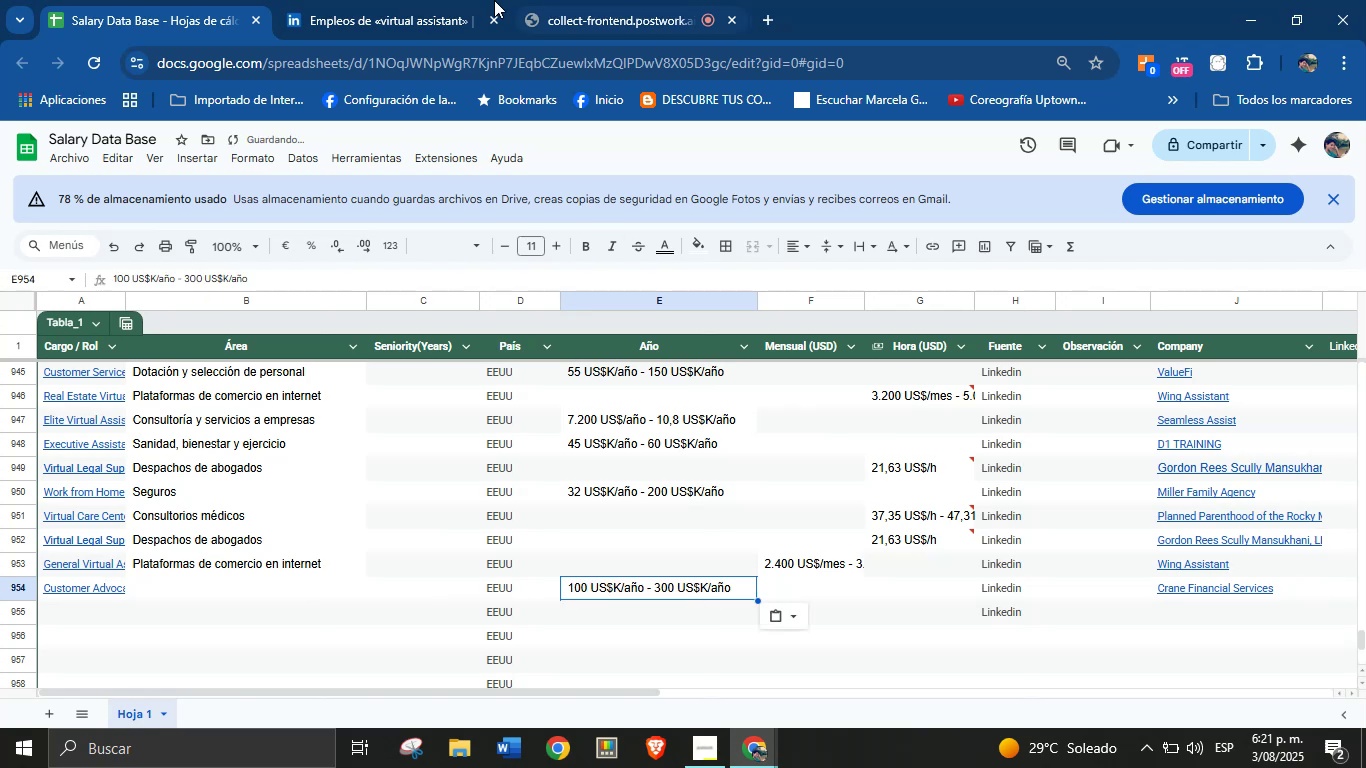 
left_click([484, 0])
 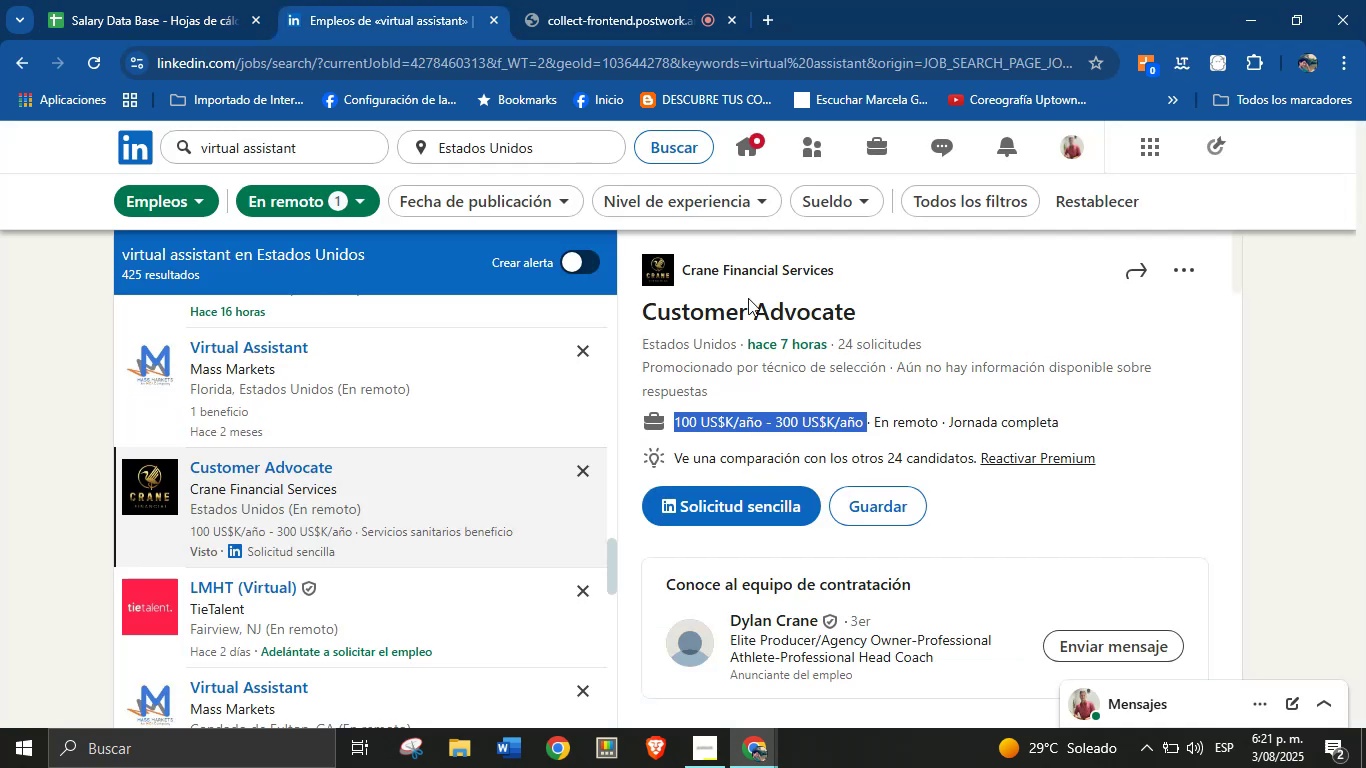 
scroll: coordinate [902, 569], scroll_direction: down, amount: 33.0
 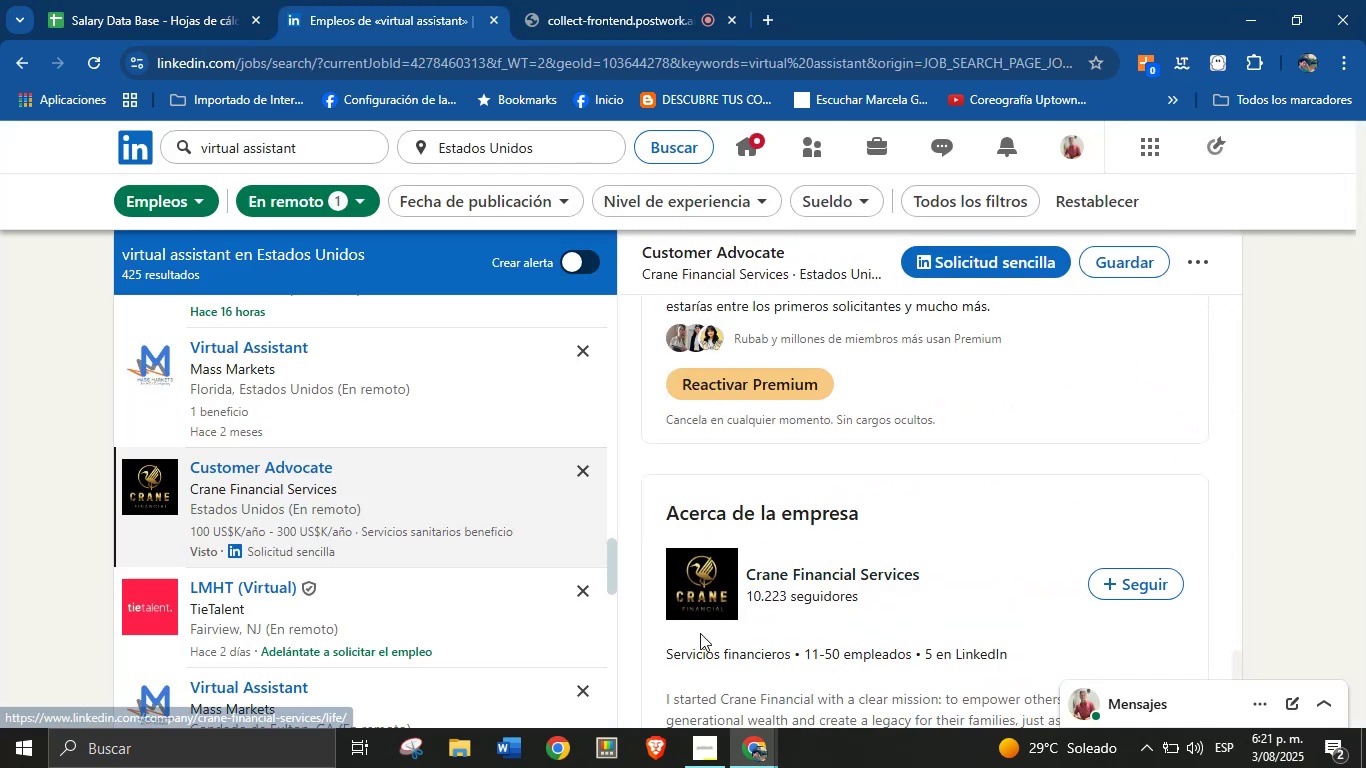 
left_click_drag(start_coordinate=[661, 654], to_coordinate=[798, 661])
 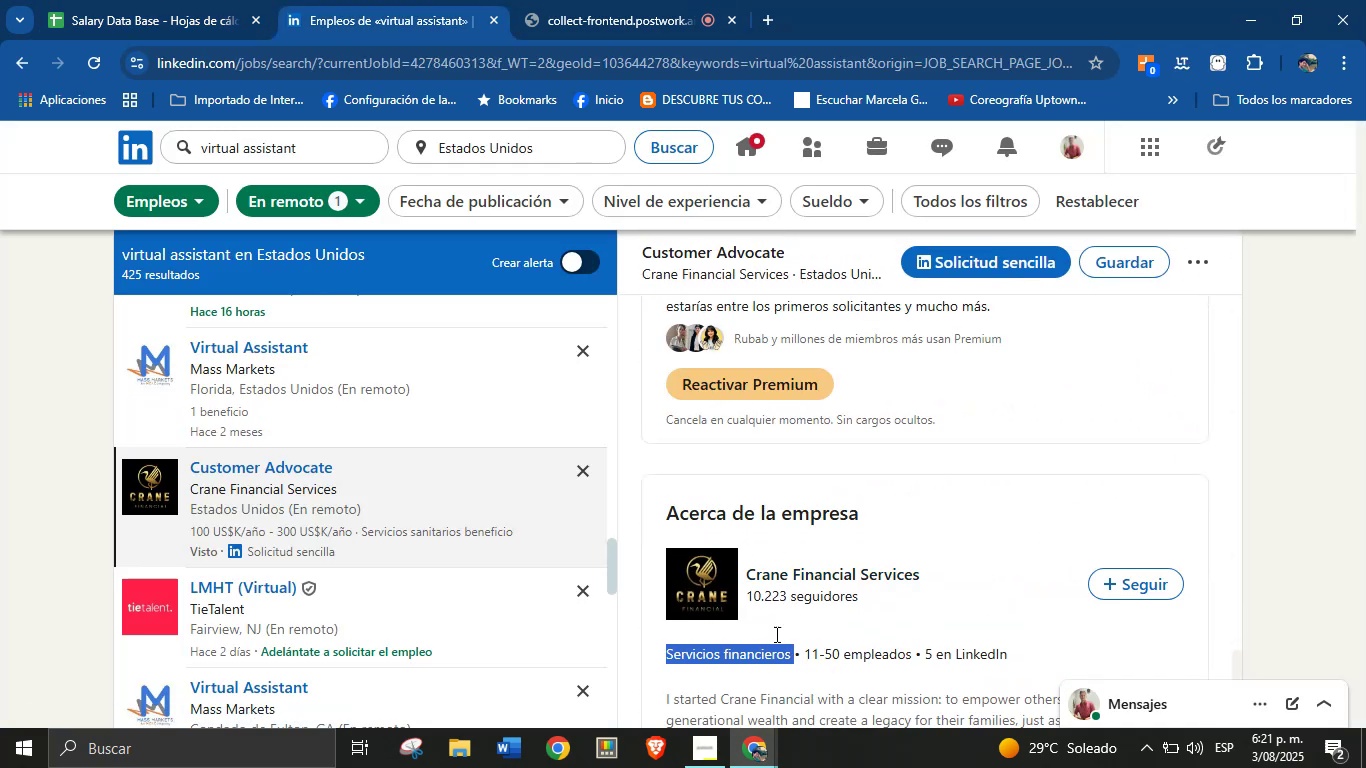 
key(Control+C)
 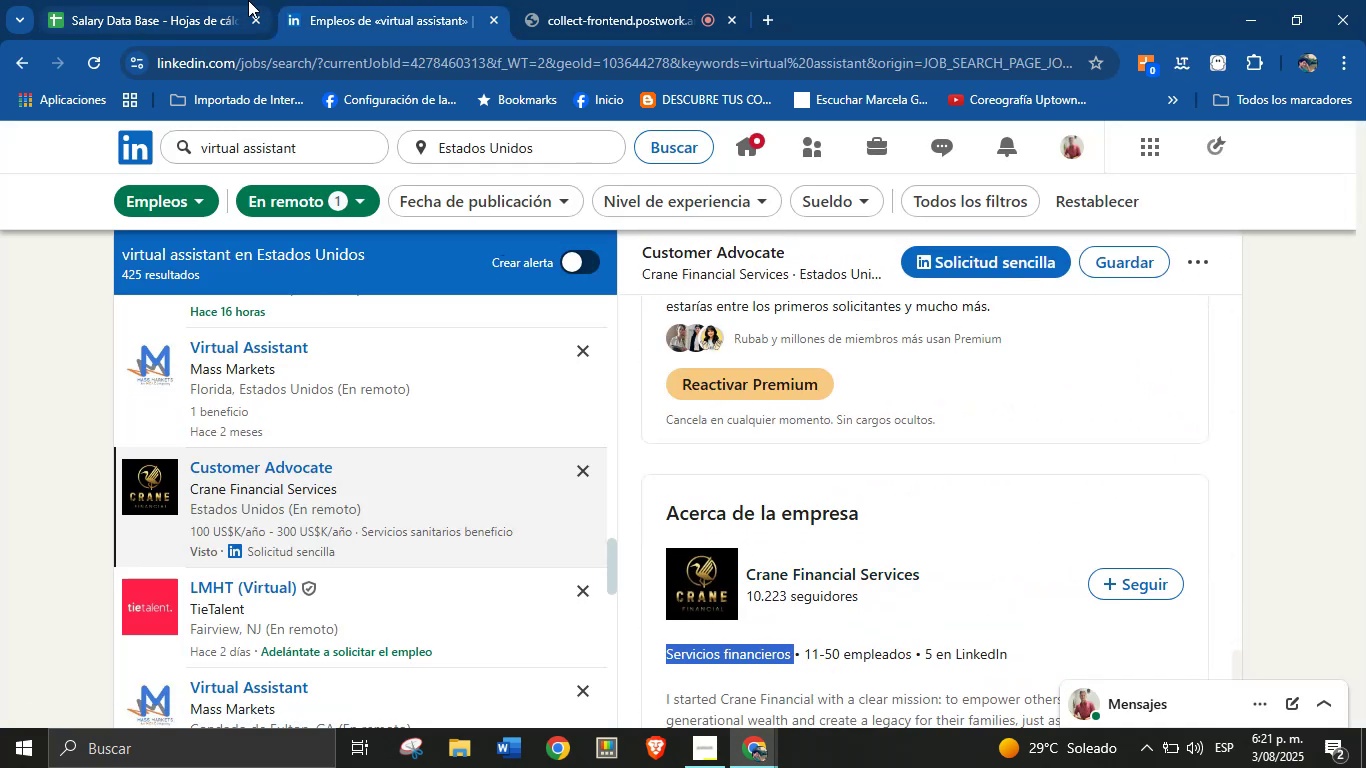 
left_click([200, 0])
 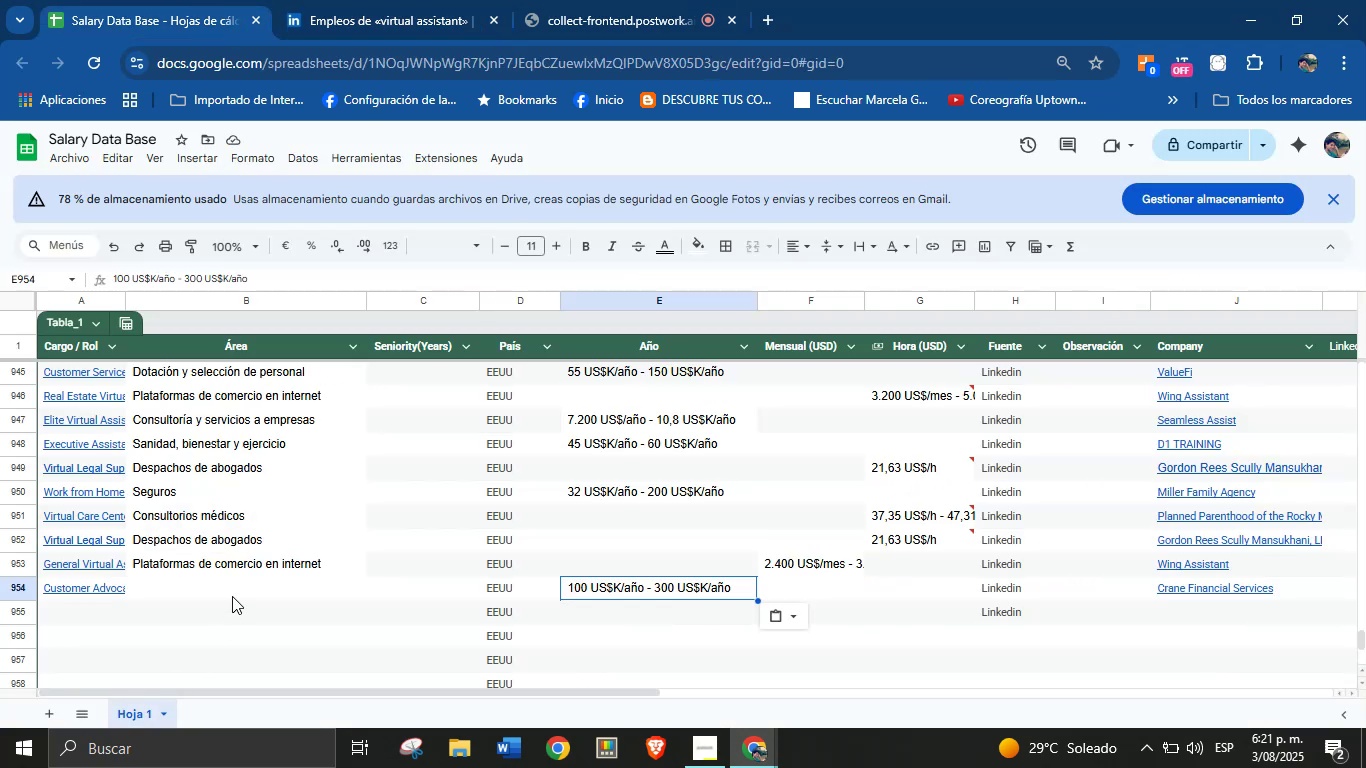 
left_click([238, 590])
 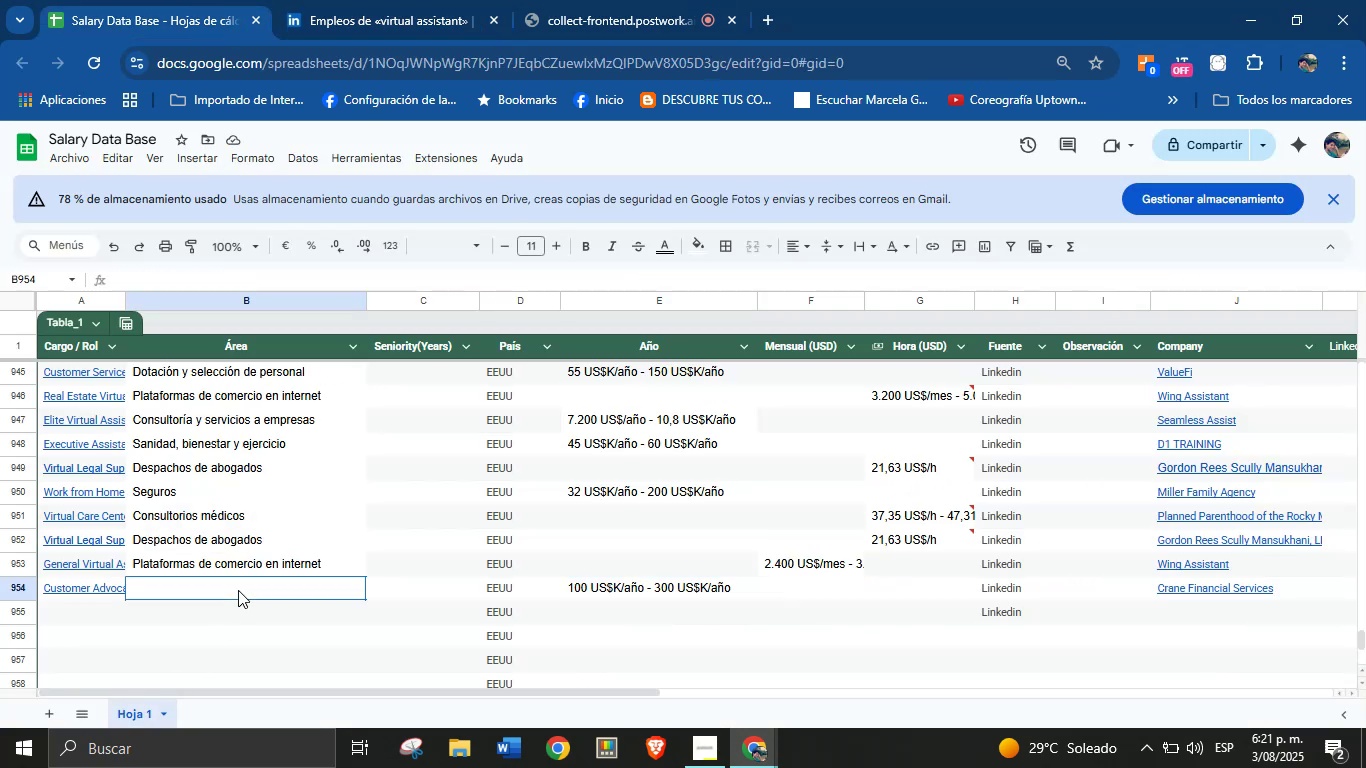 
key(Control+V)
 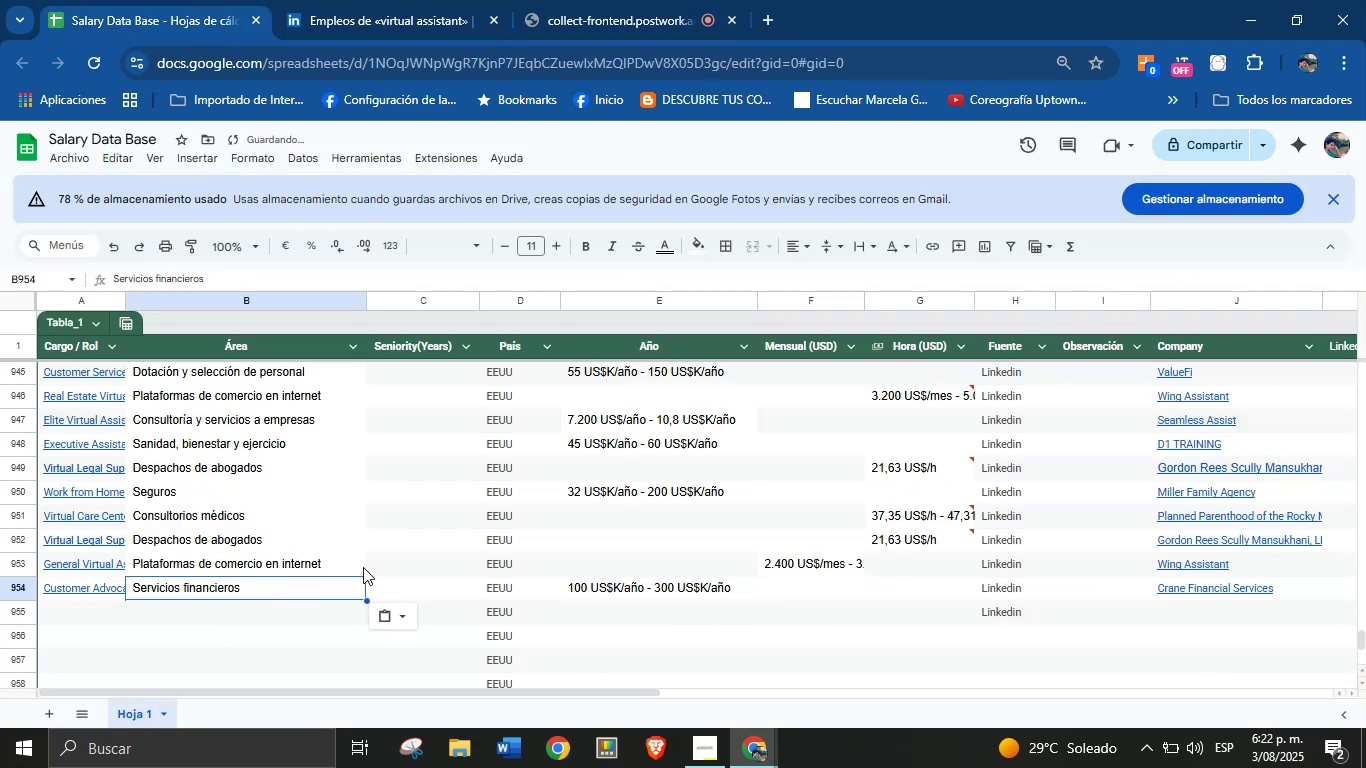 
scroll: coordinate [428, 534], scroll_direction: down, amount: 7.0
 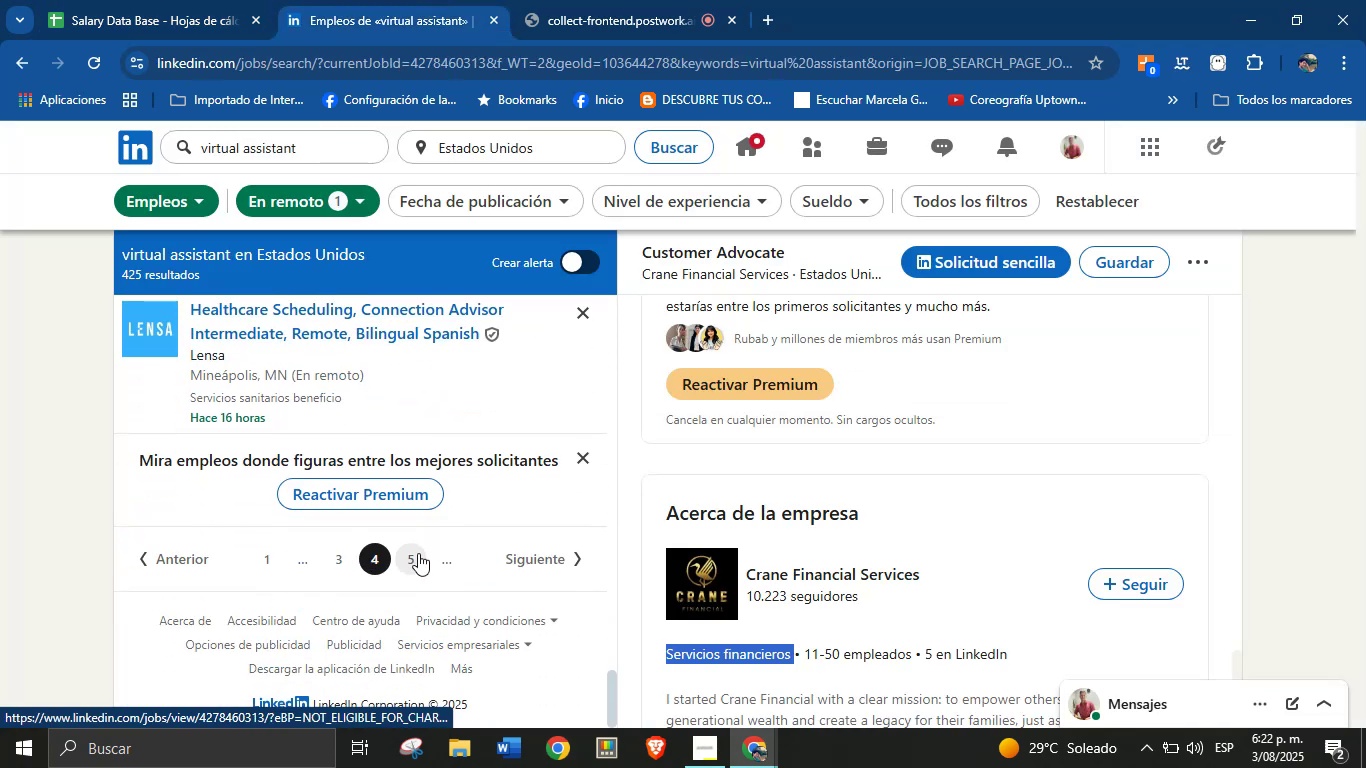 
left_click([415, 556])
 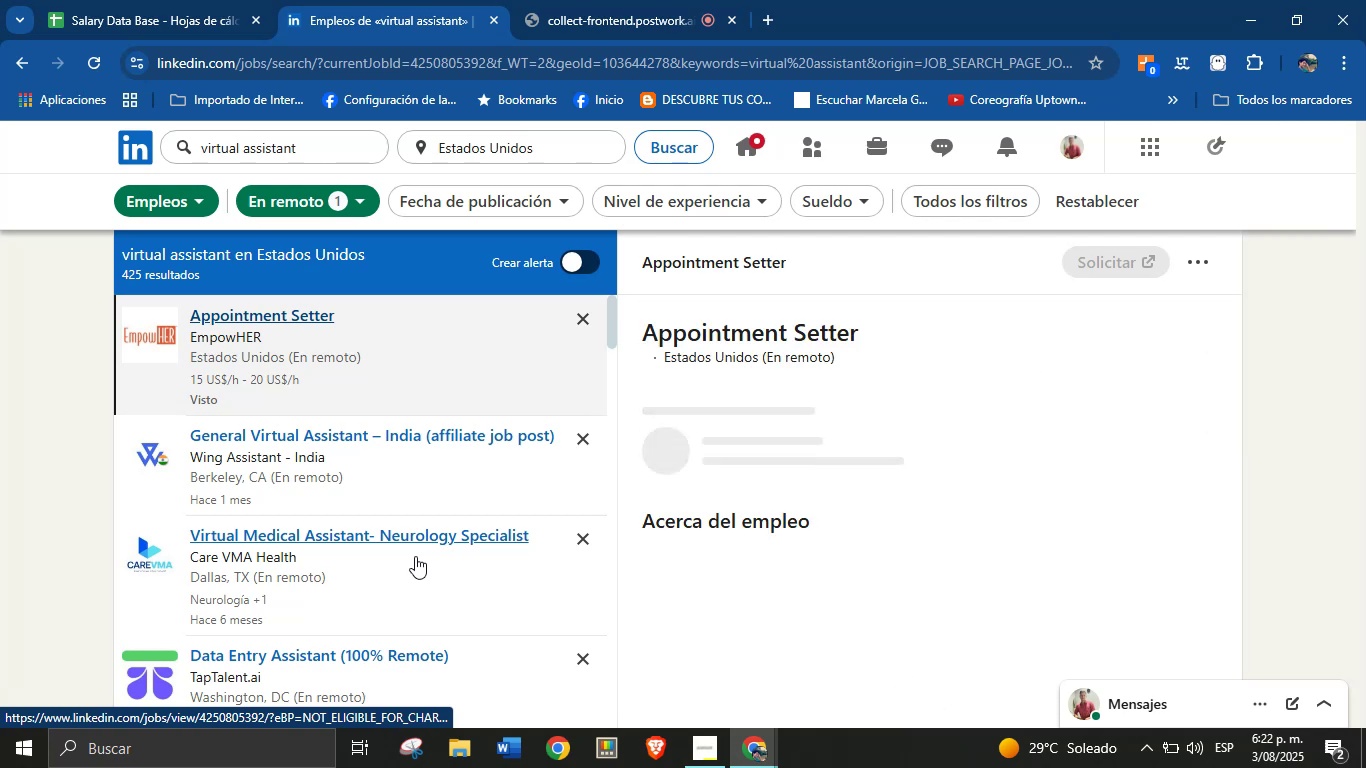 
wait(9.78)
 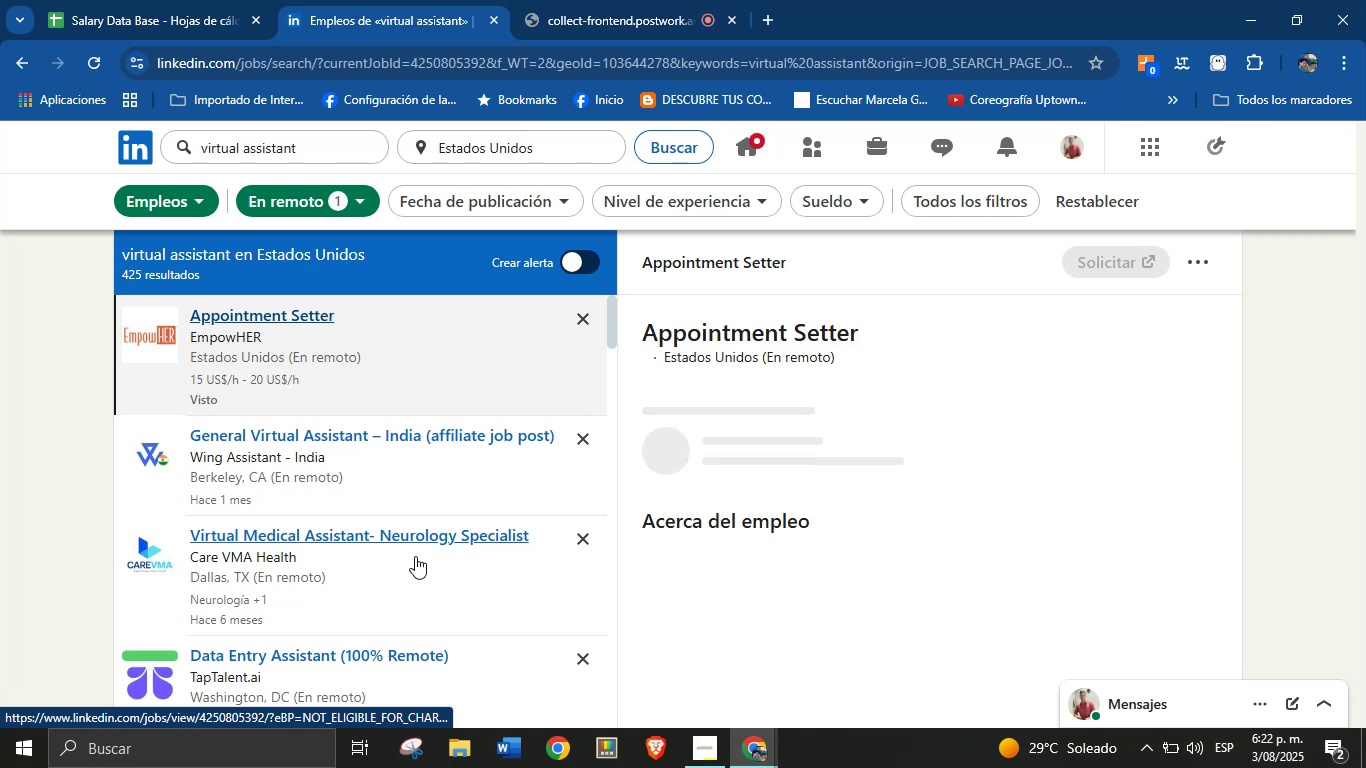 
left_click_drag(start_coordinate=[893, 300], to_coordinate=[650, 314])
 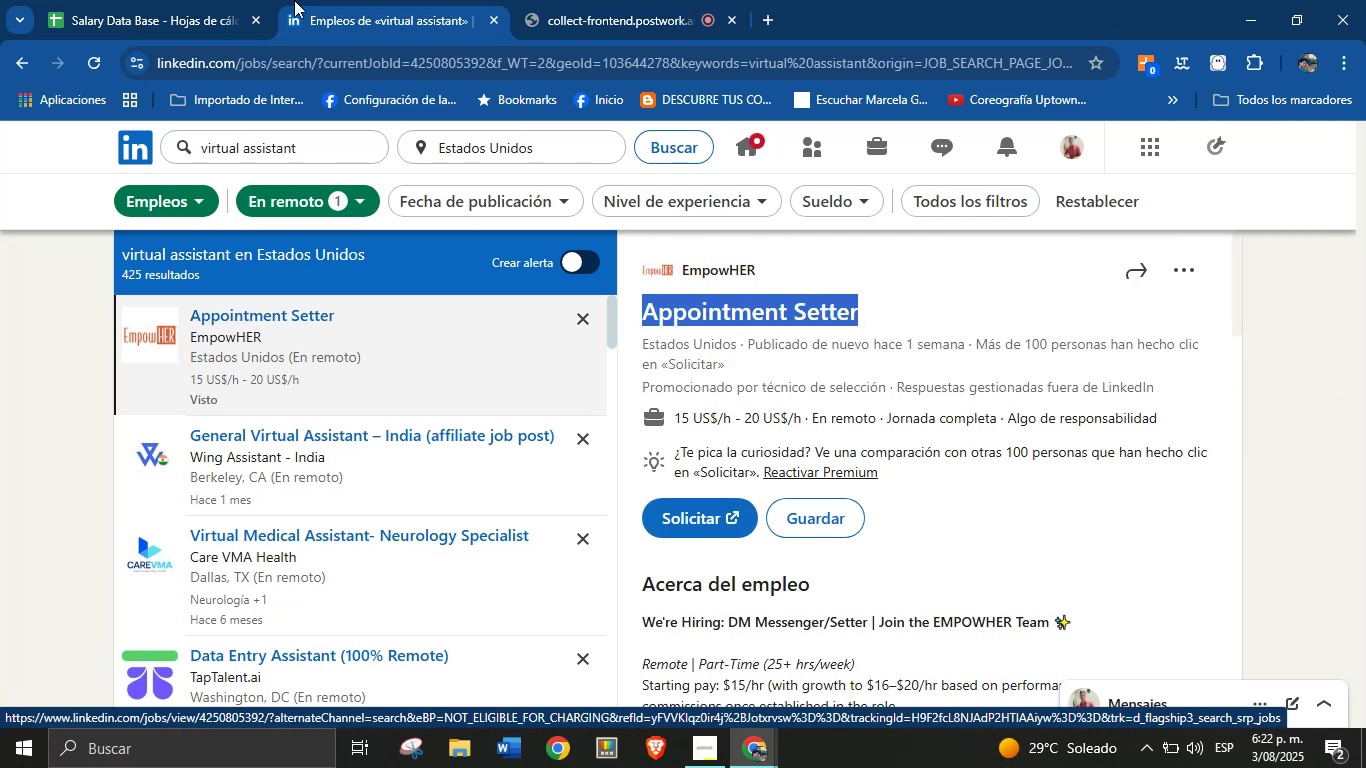 
key(Control+C)
 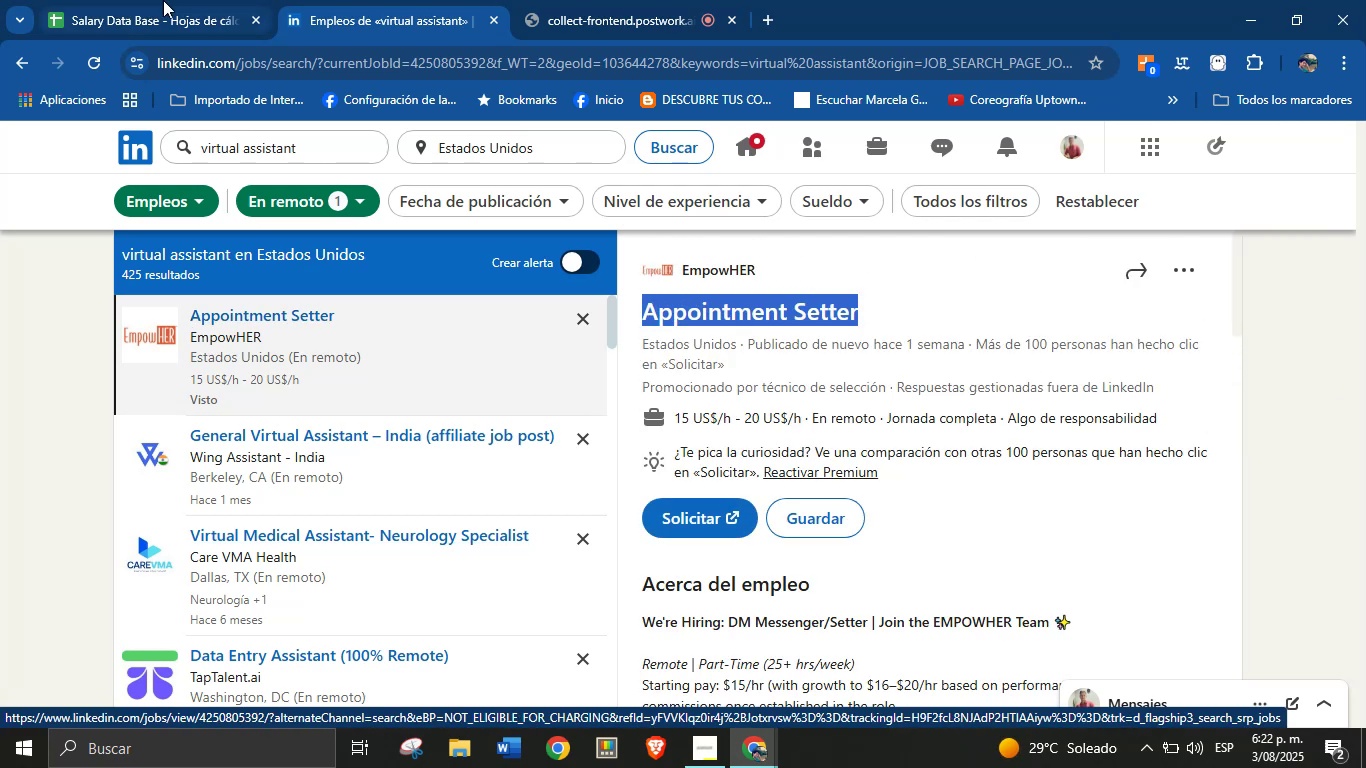 
left_click([163, 0])
 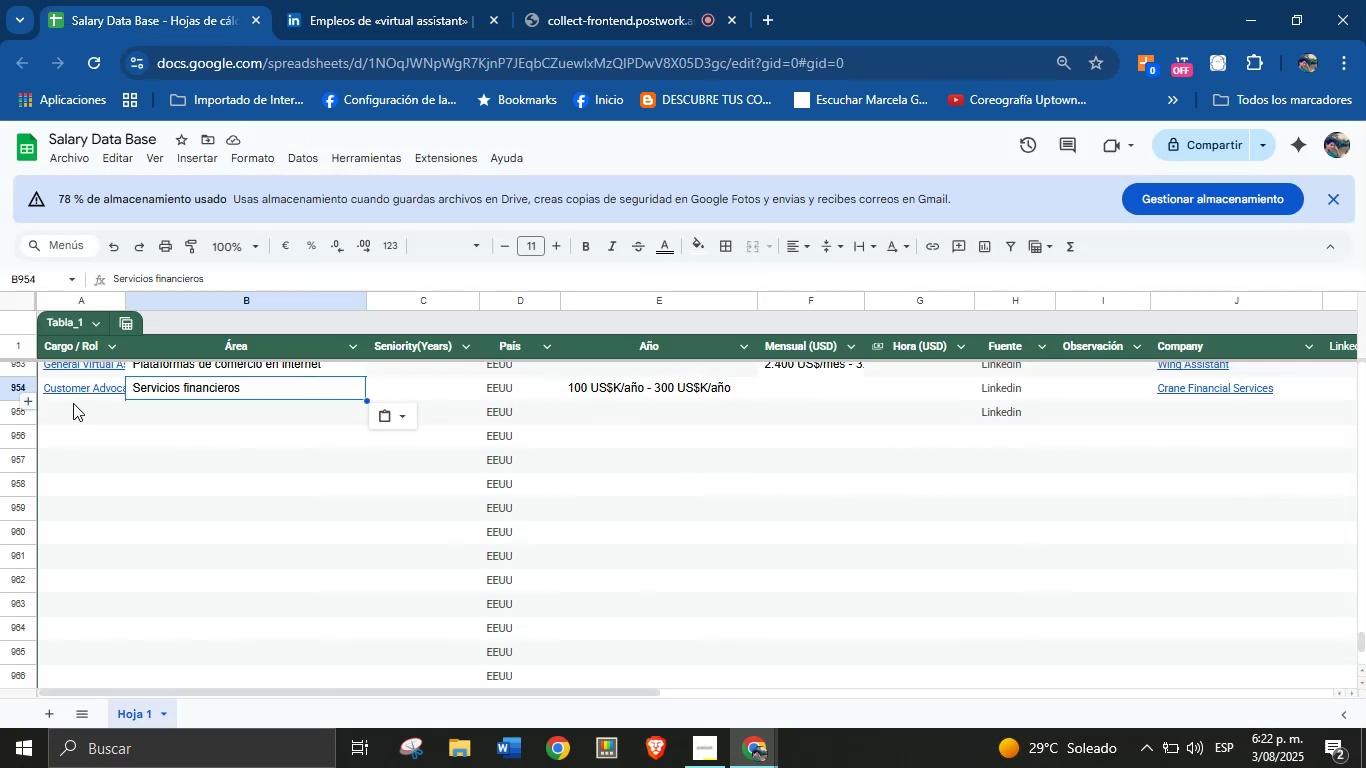 
left_click([76, 405])
 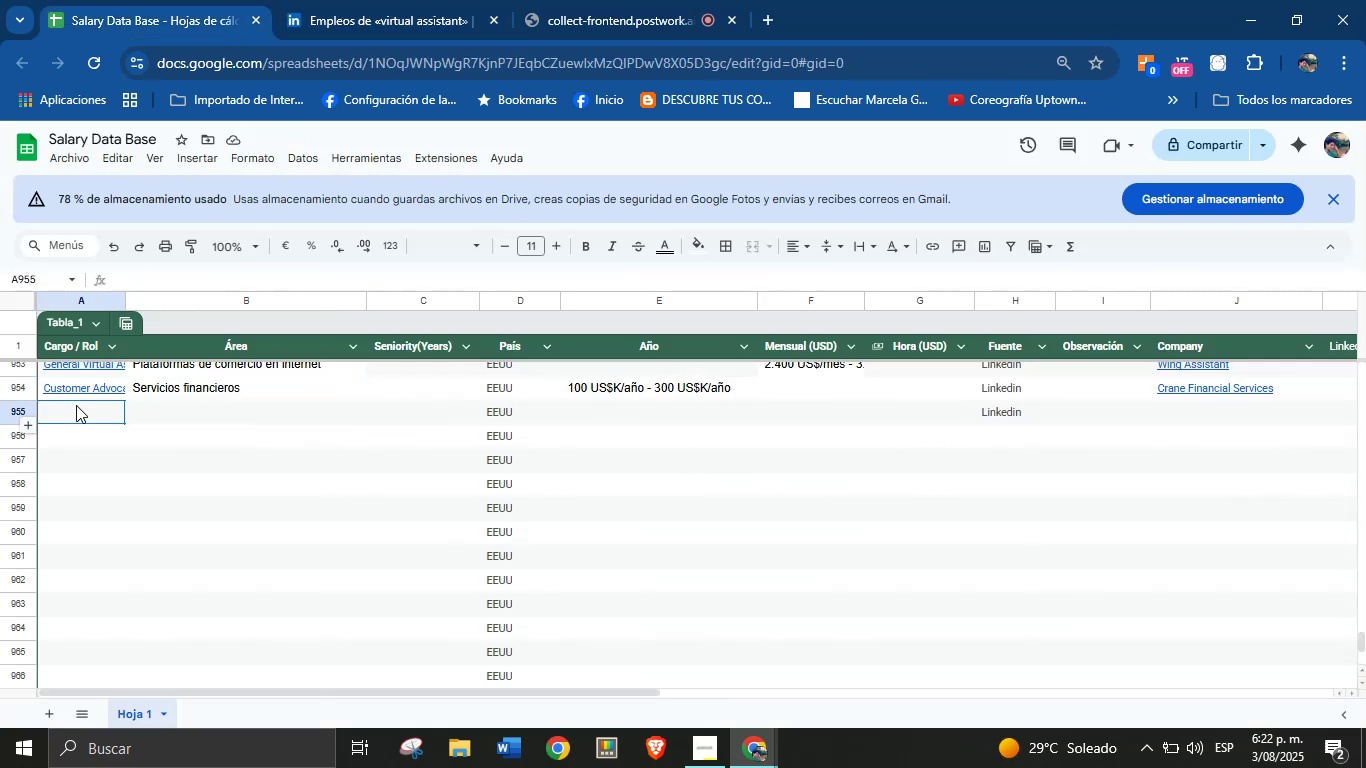 
key(Control+V)
 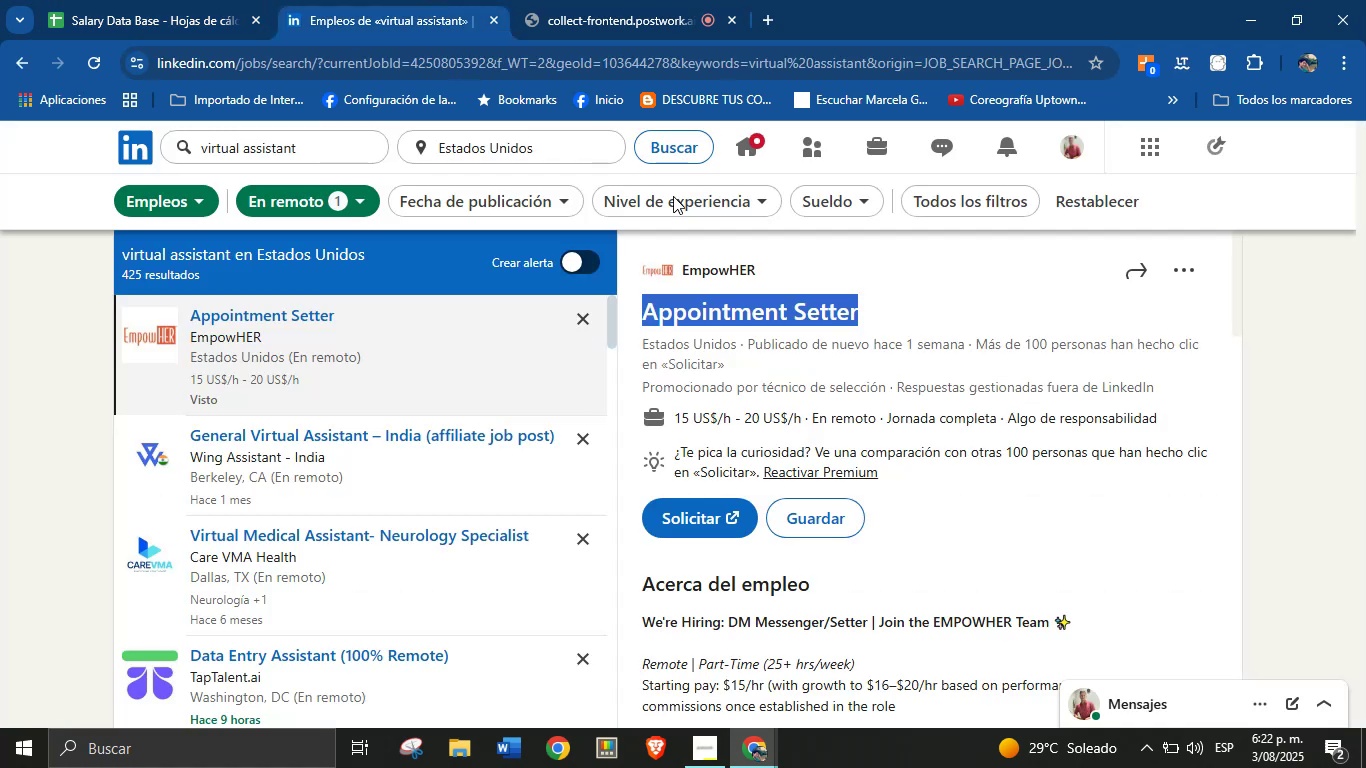 
left_click([816, 259])
 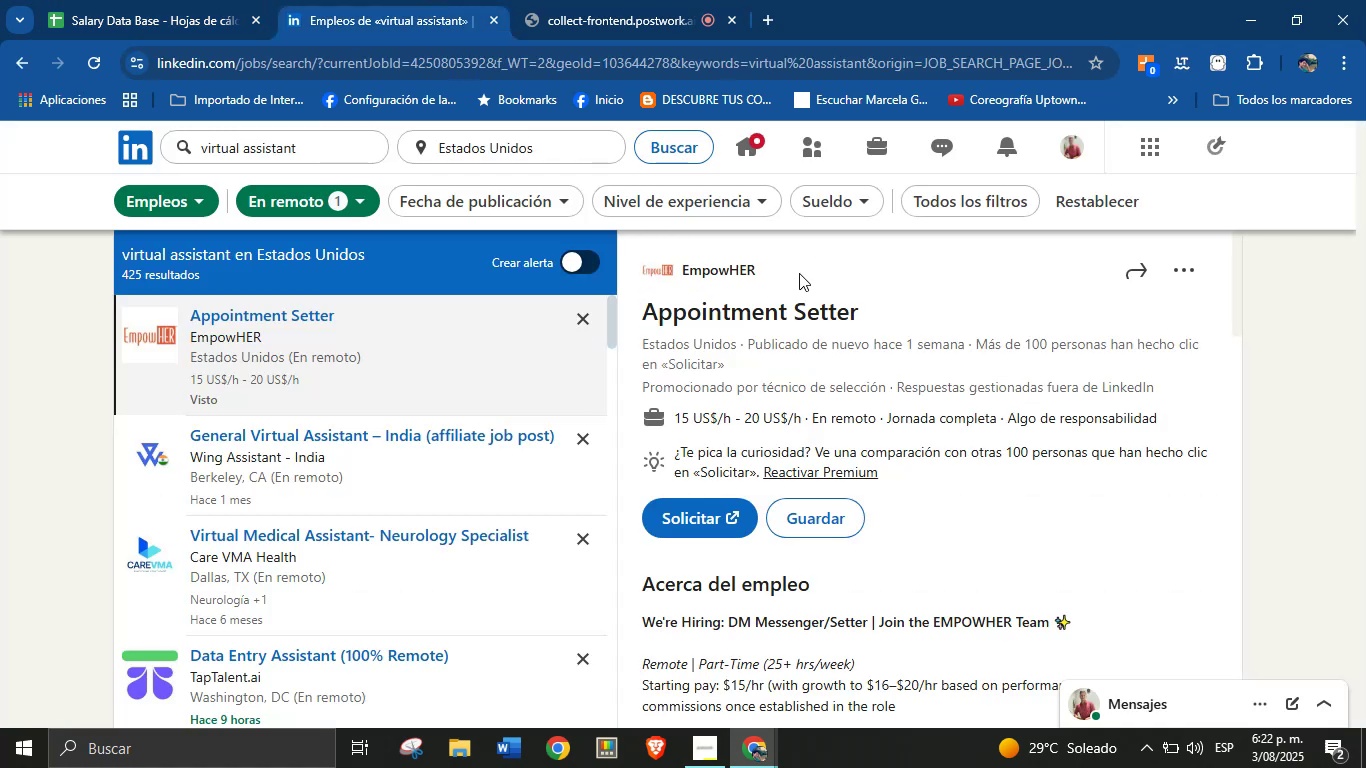 
left_click_drag(start_coordinate=[796, 273], to_coordinate=[685, 276])
 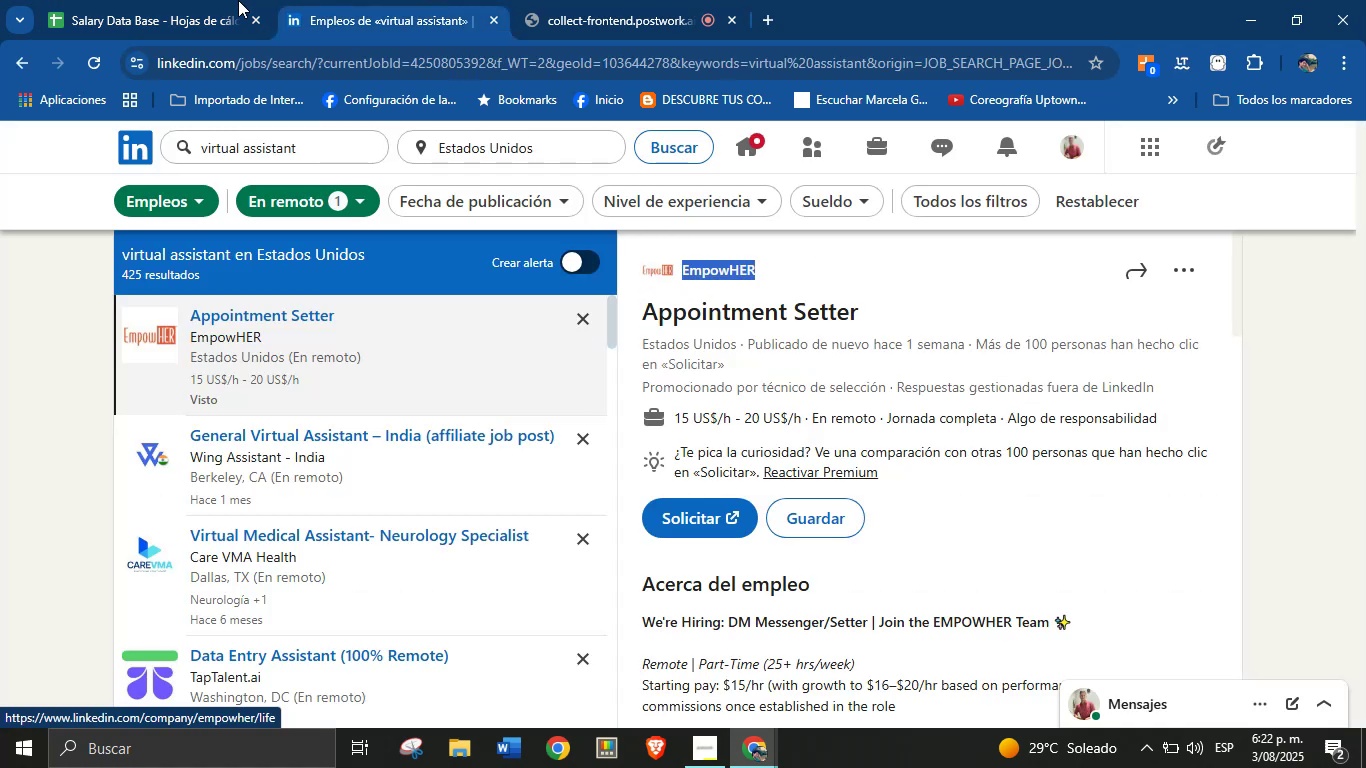 
key(Control+C)
 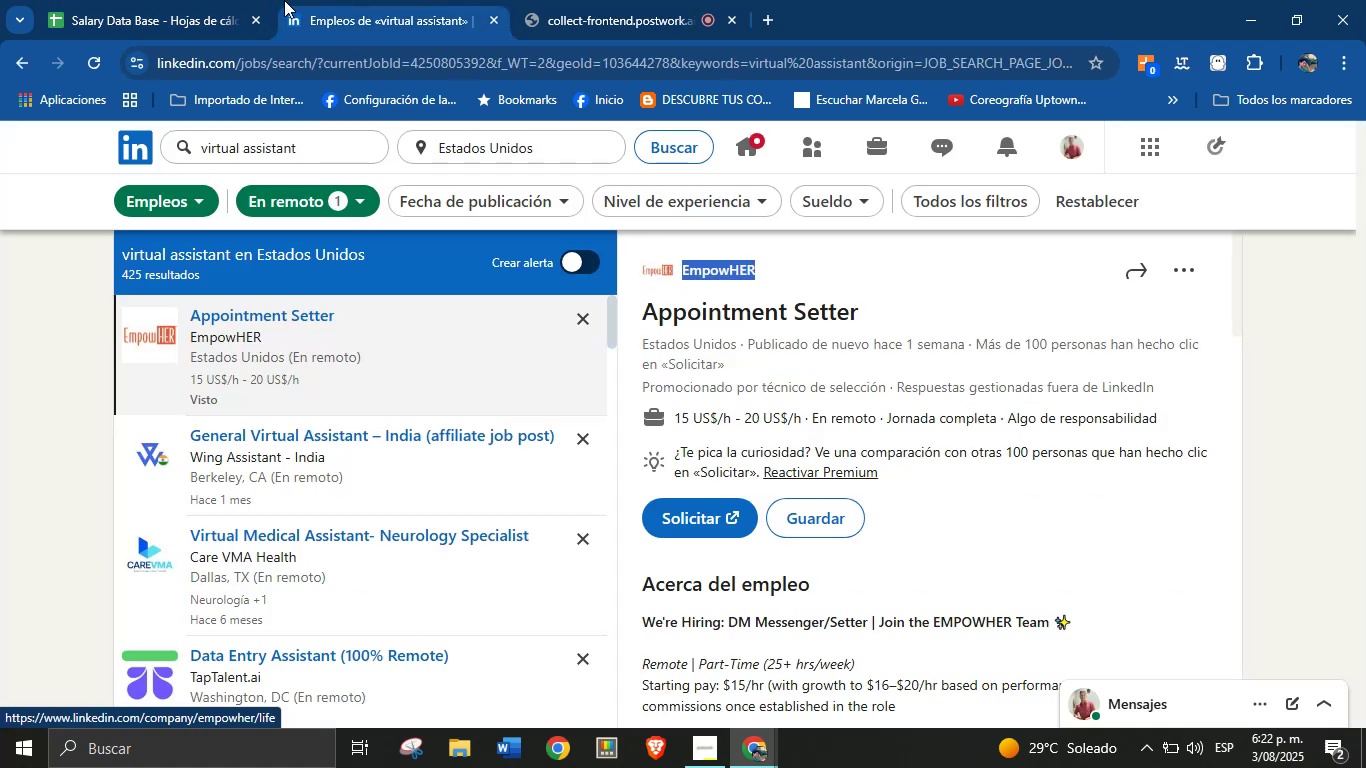 
left_click([219, 0])
 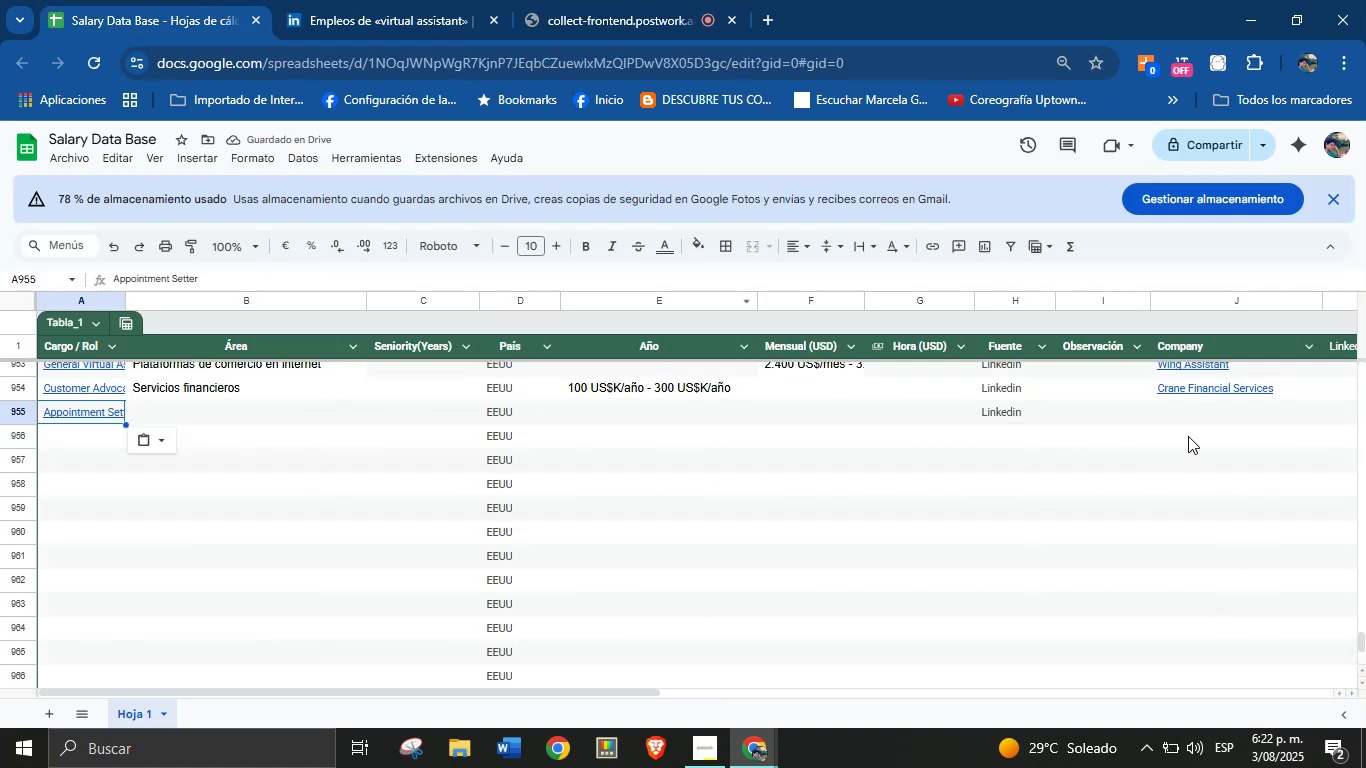 
left_click([1189, 420])
 